 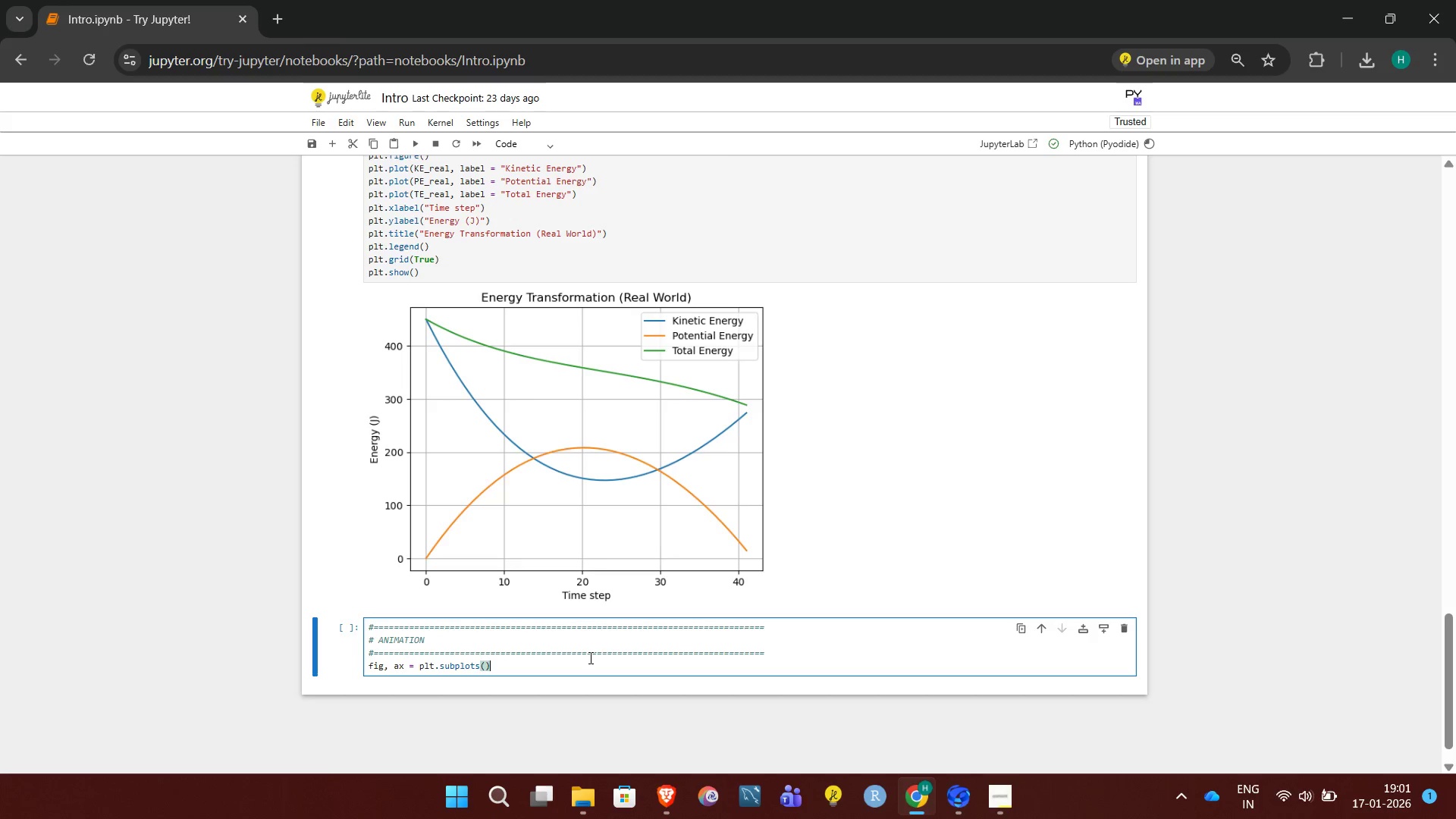 
key(Enter)
 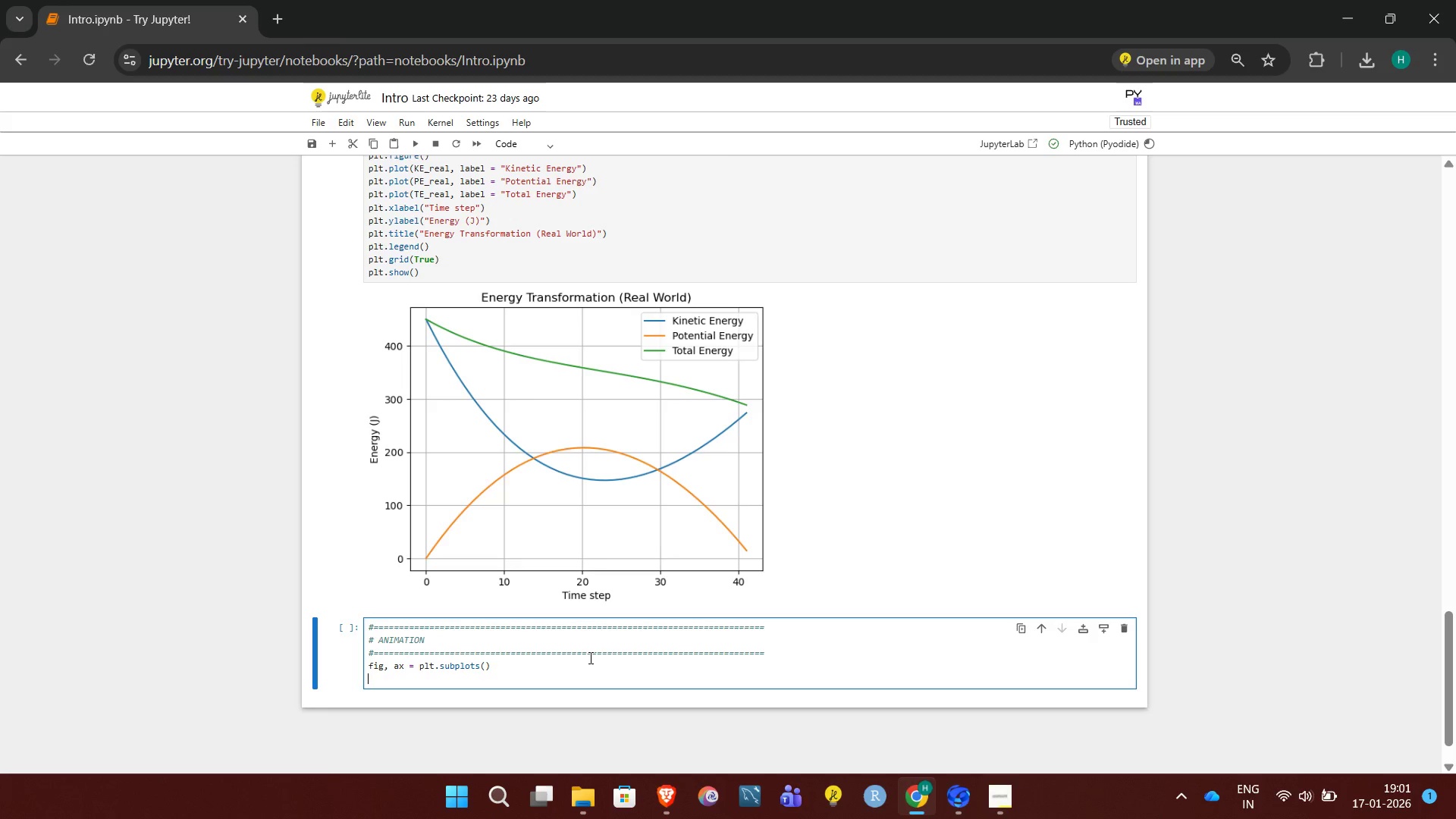 
type(ax.set_xlim(0, max(X_real)*1.1))
 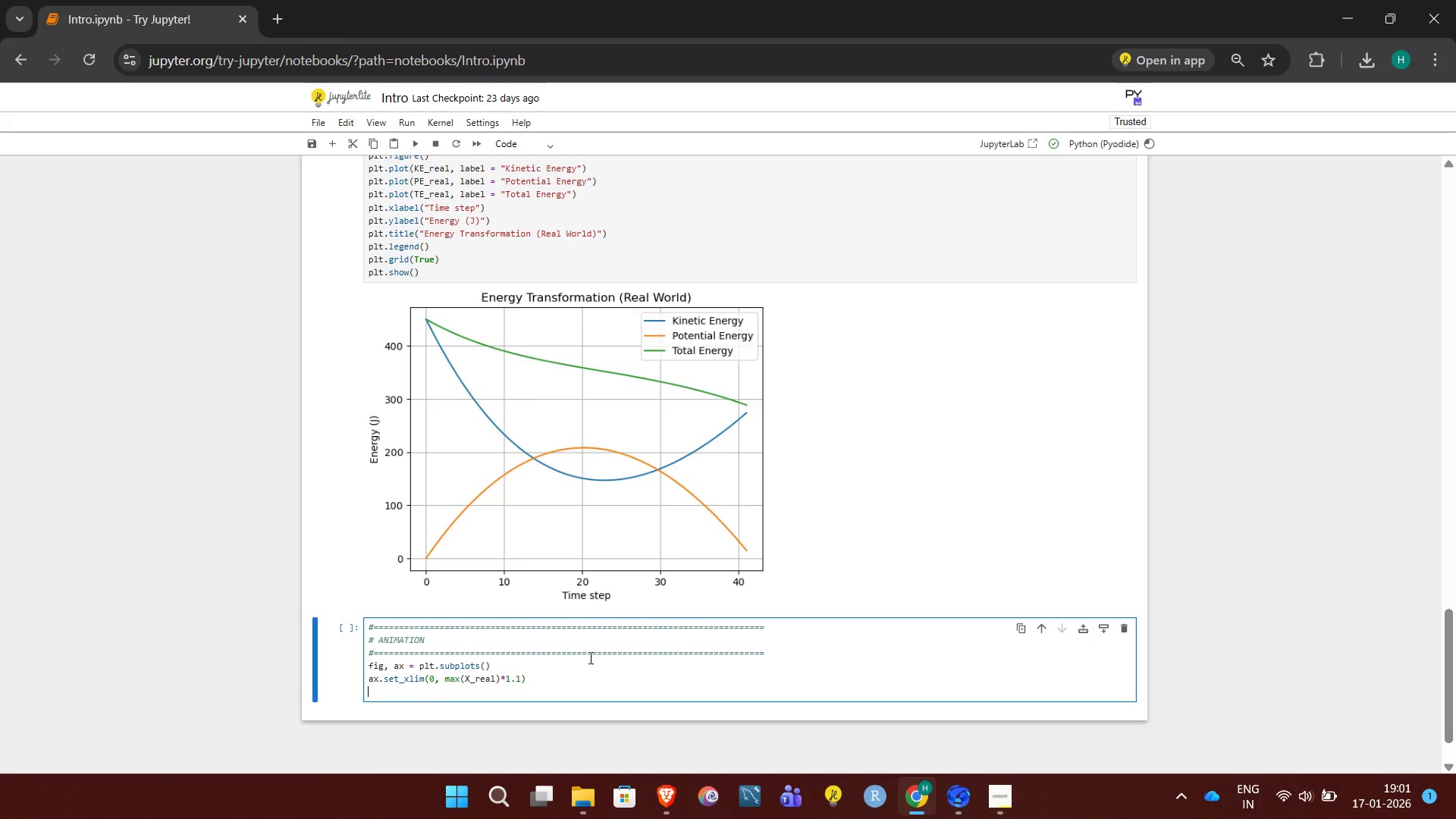 
 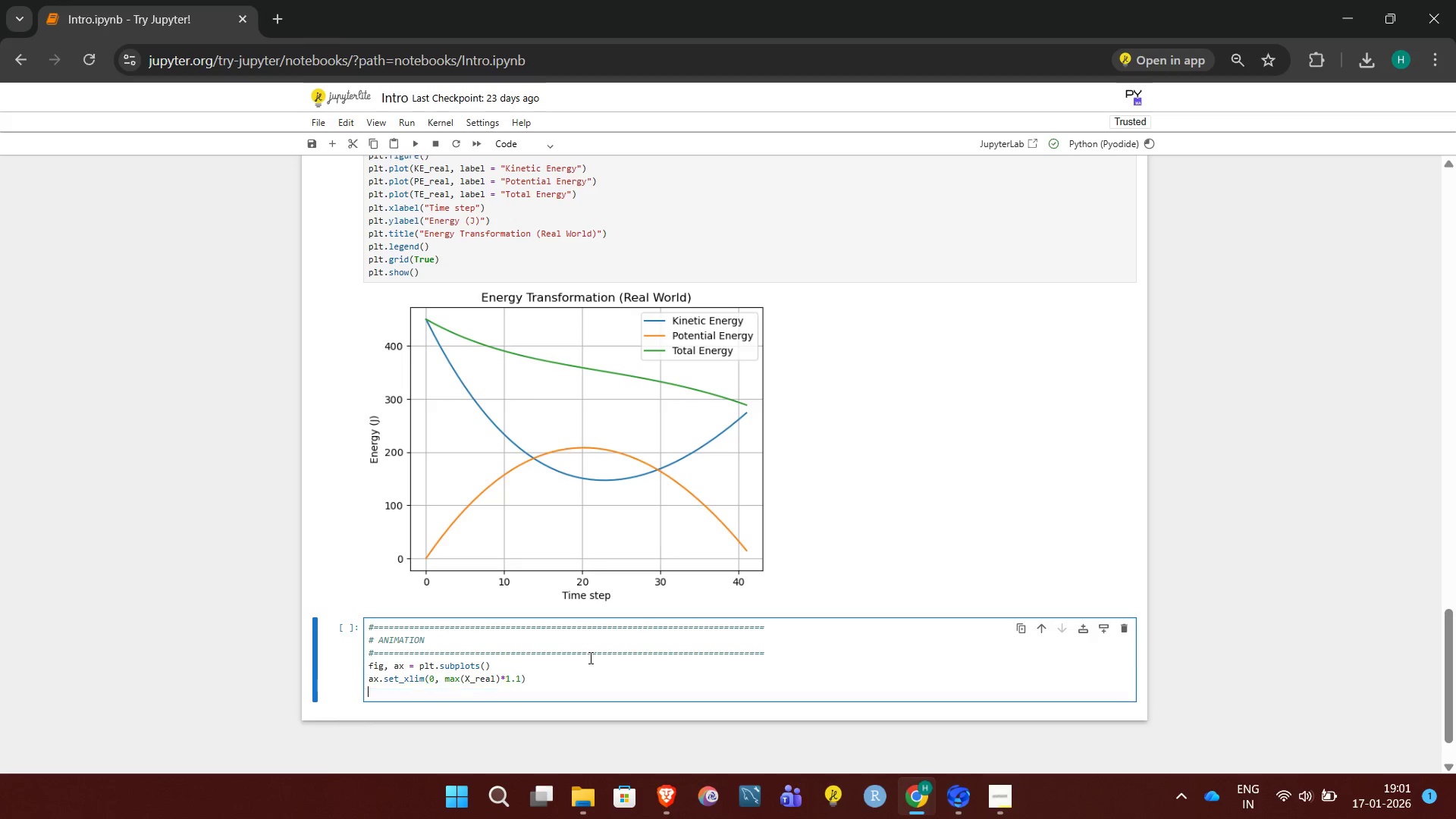 
key(Enter)
 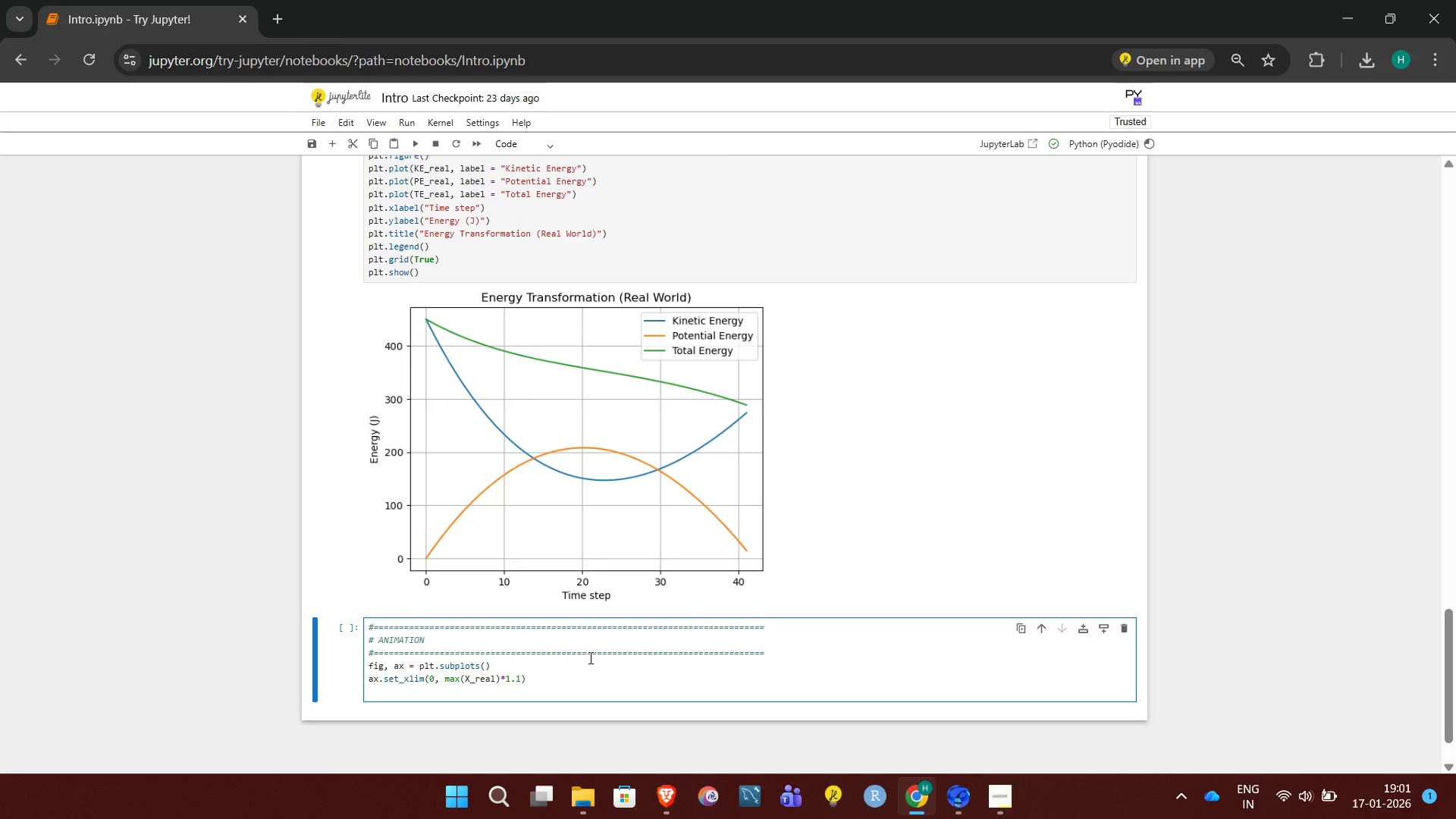 
type(ax.set_Y_li)
key(Backspace)
key(Backspace)
key(Backspace)
type(lim(0, max(Y_real)*1.1))
 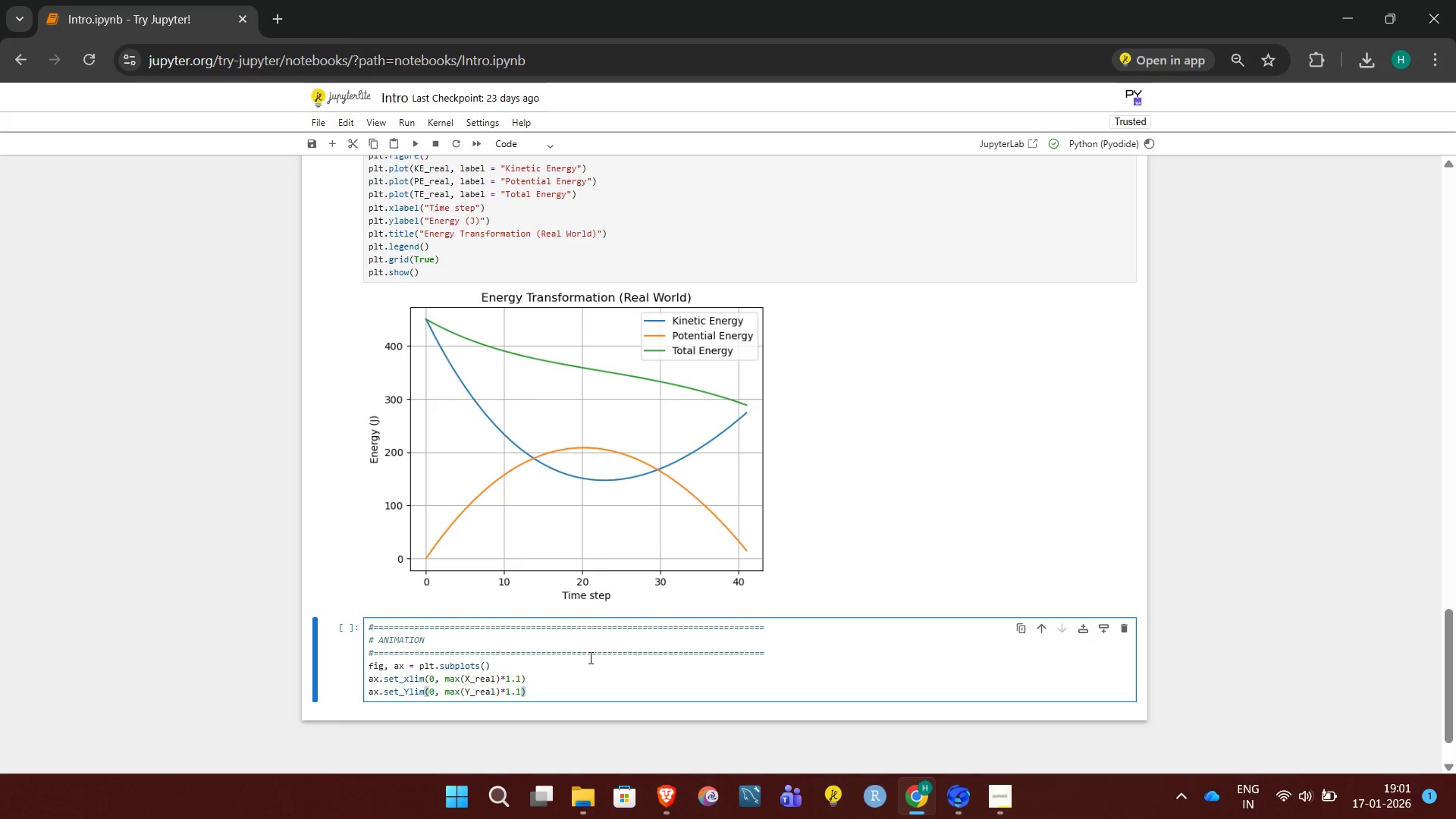 
key(Enter)
 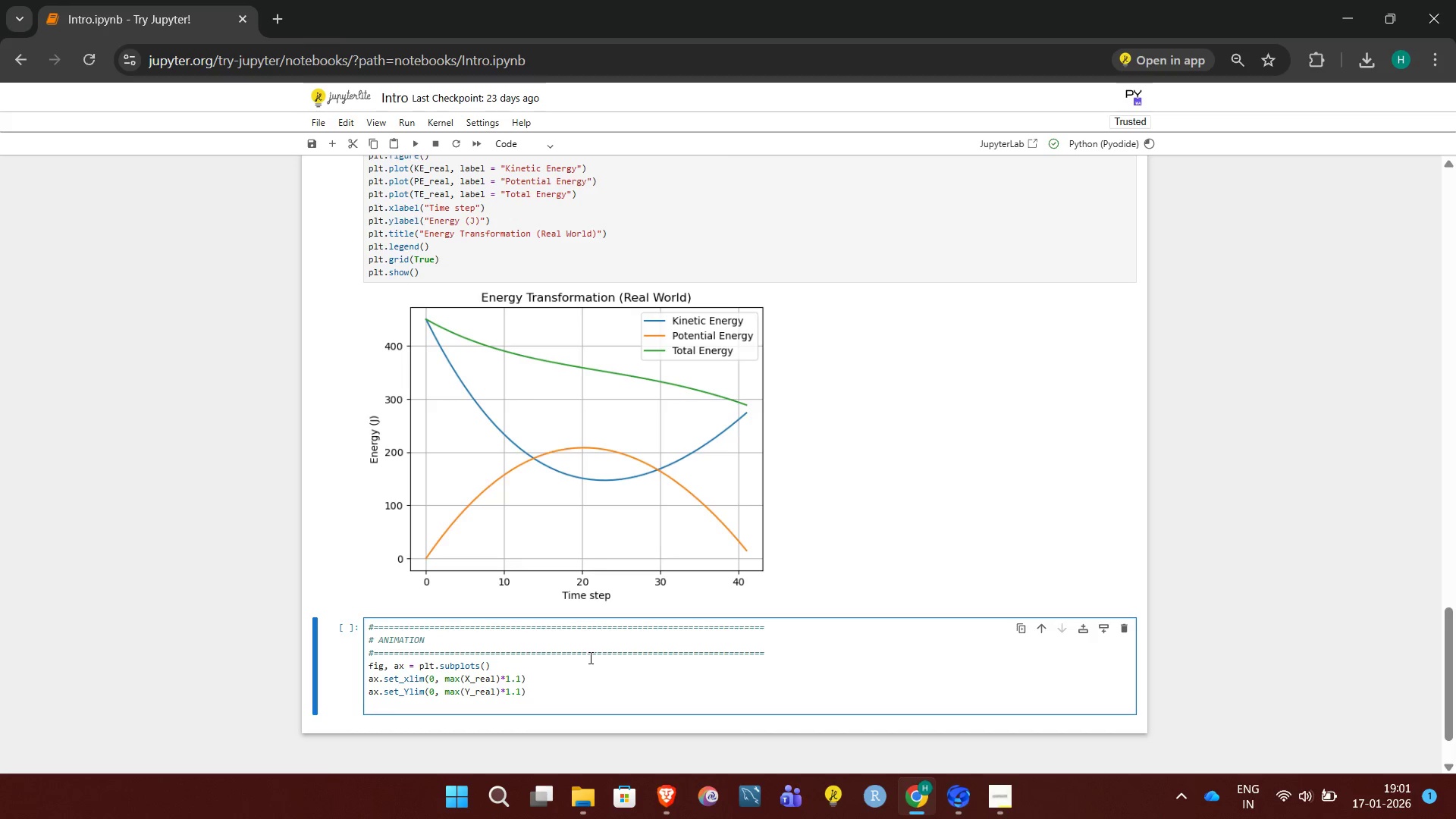 
type(ax.set_xlabel("Horizontal Distance (m)"))
 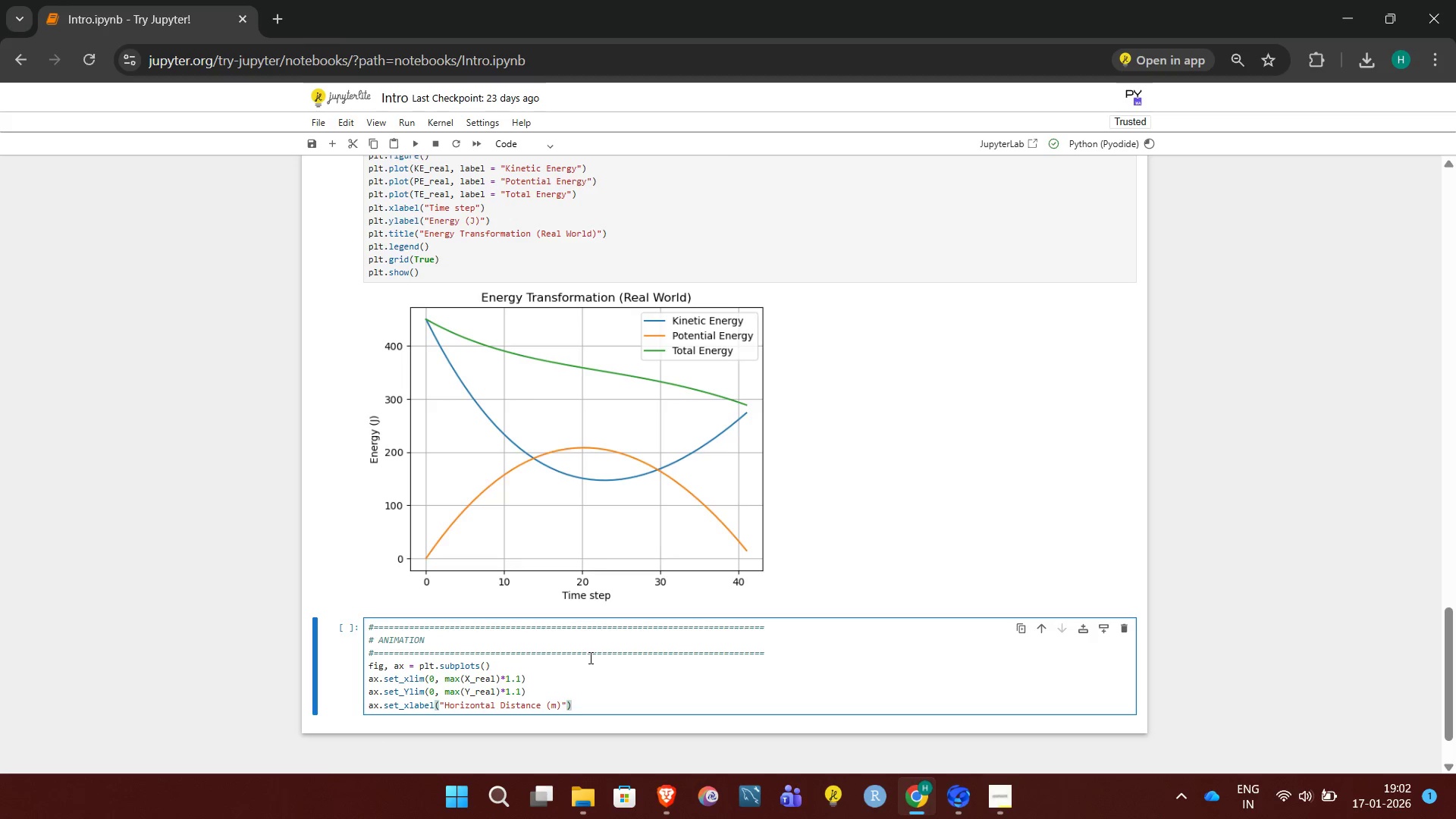 
key(Enter)
 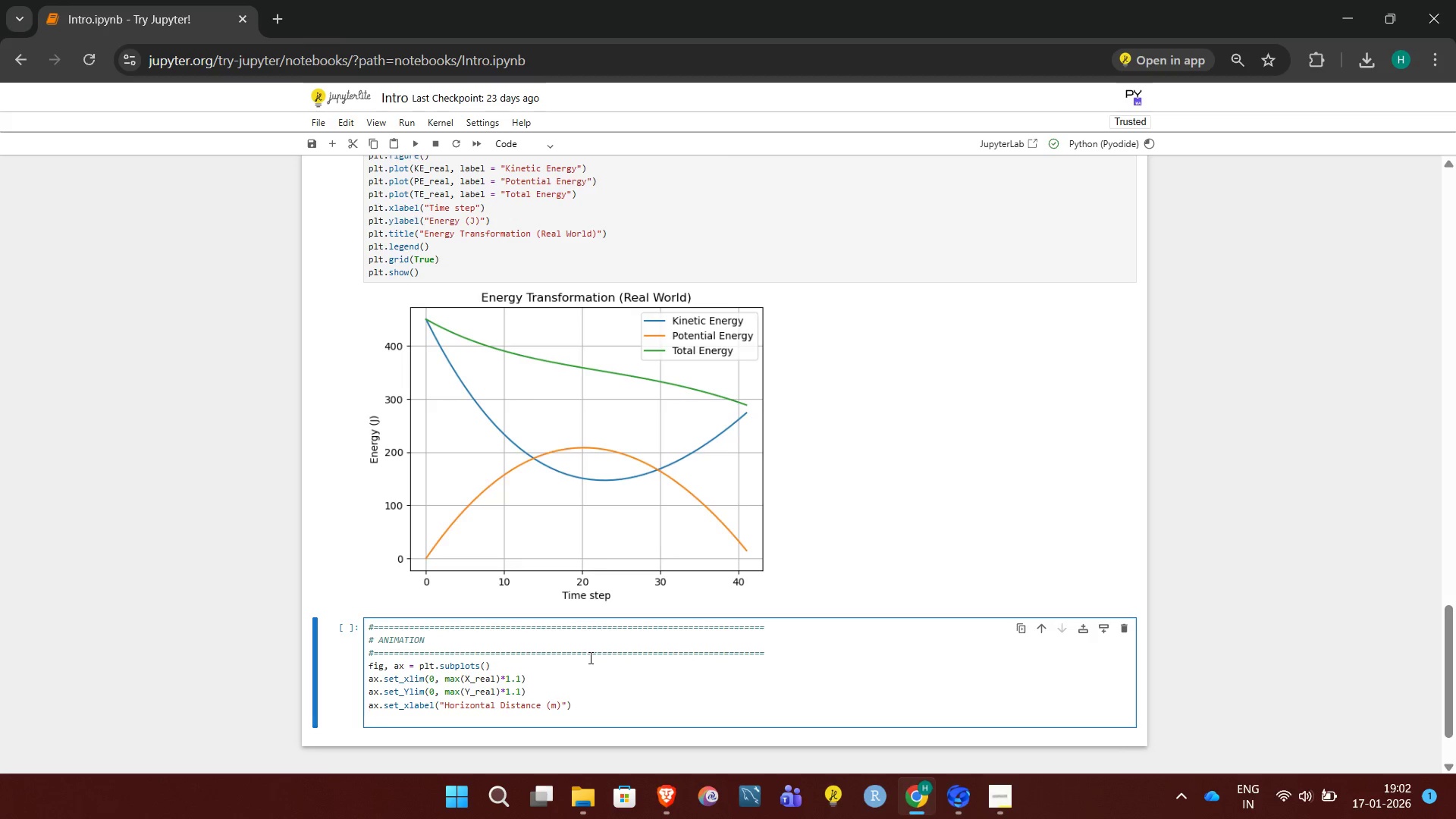 
type(ax.set_ylav)
key(Backspace)
type(bel("Height (m)"))
 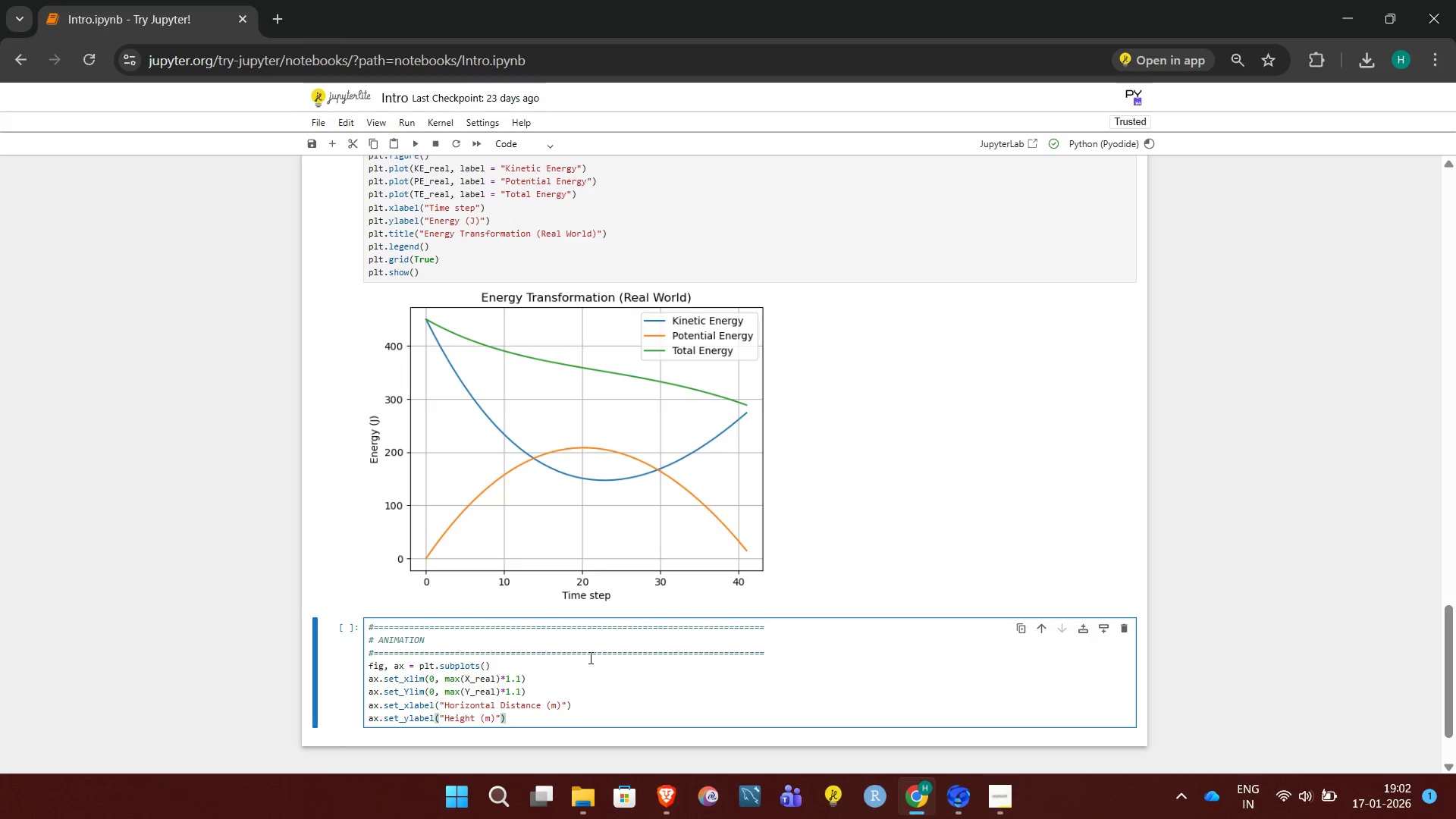 
key(Enter)
 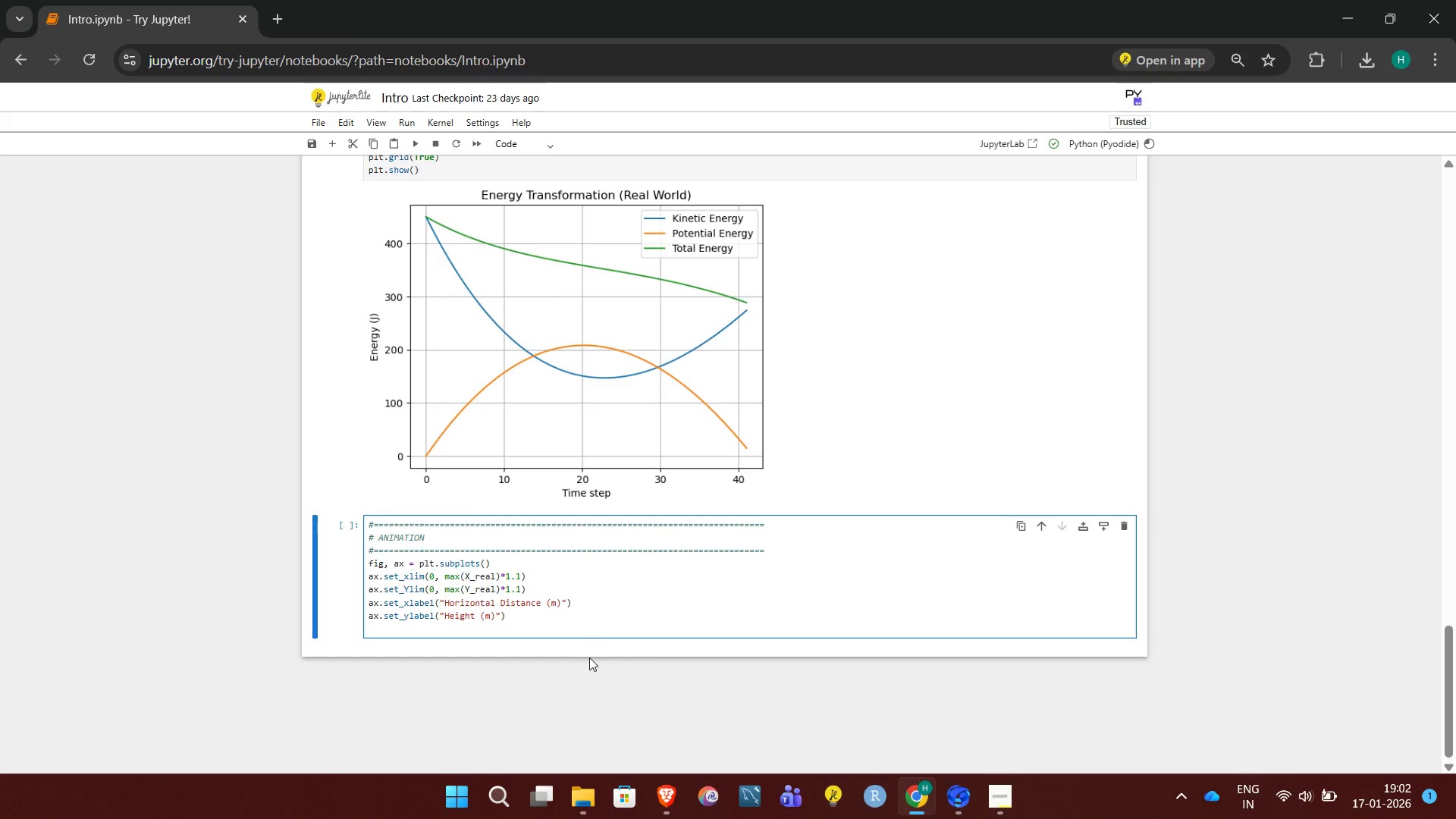 
wait(5.83)
 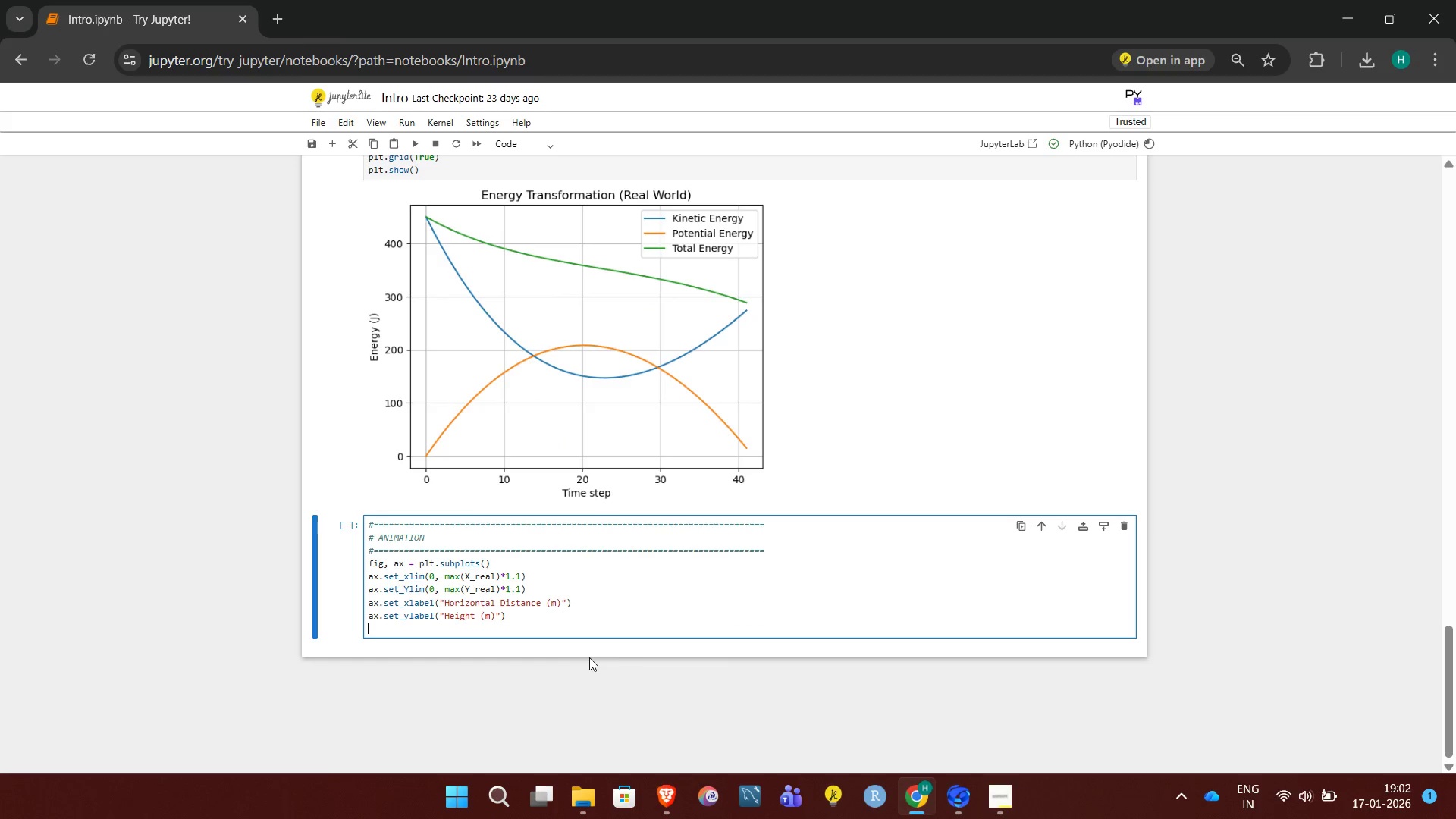 
key(Enter)
 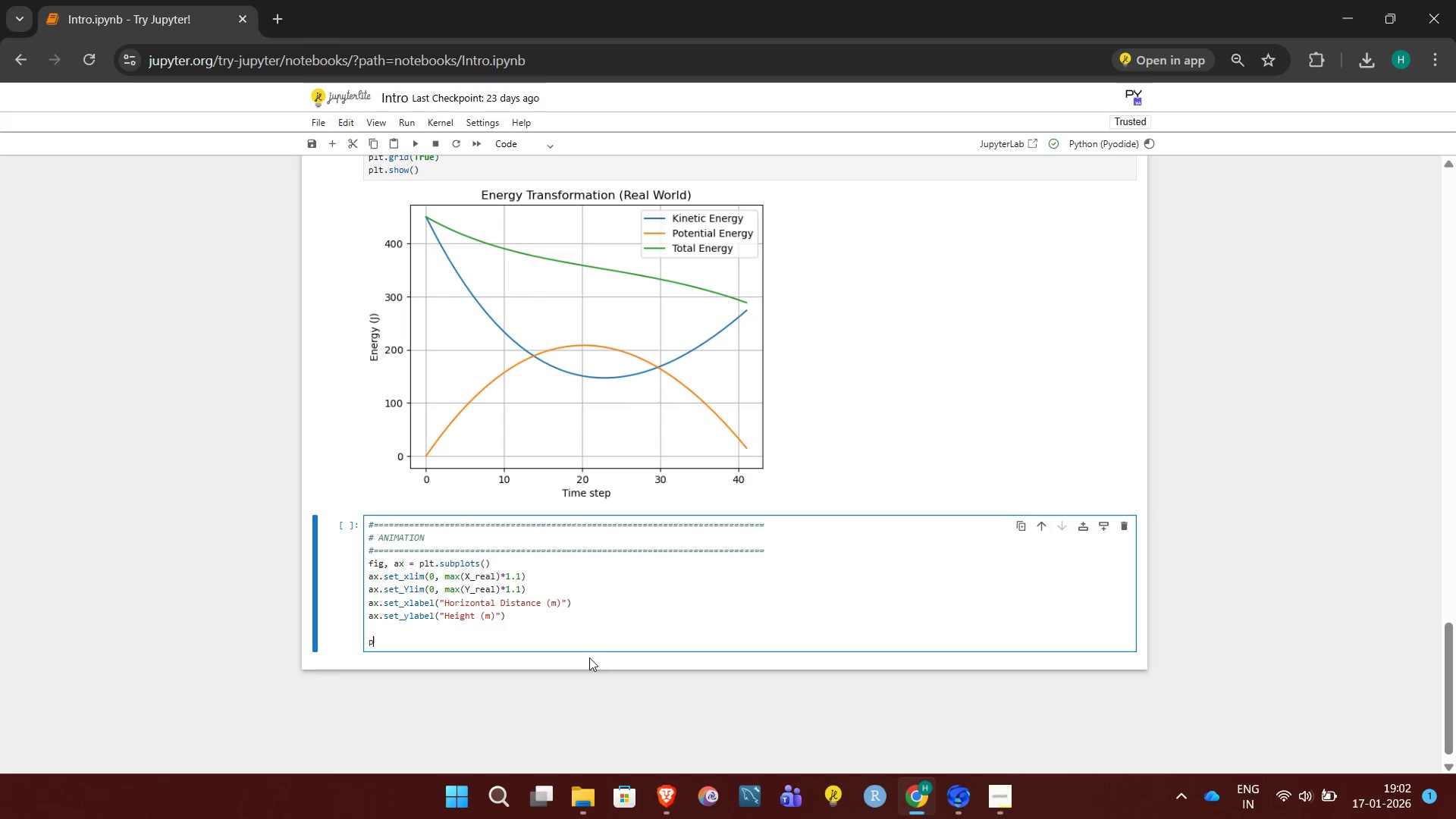 
type(point, = ax.plot)
 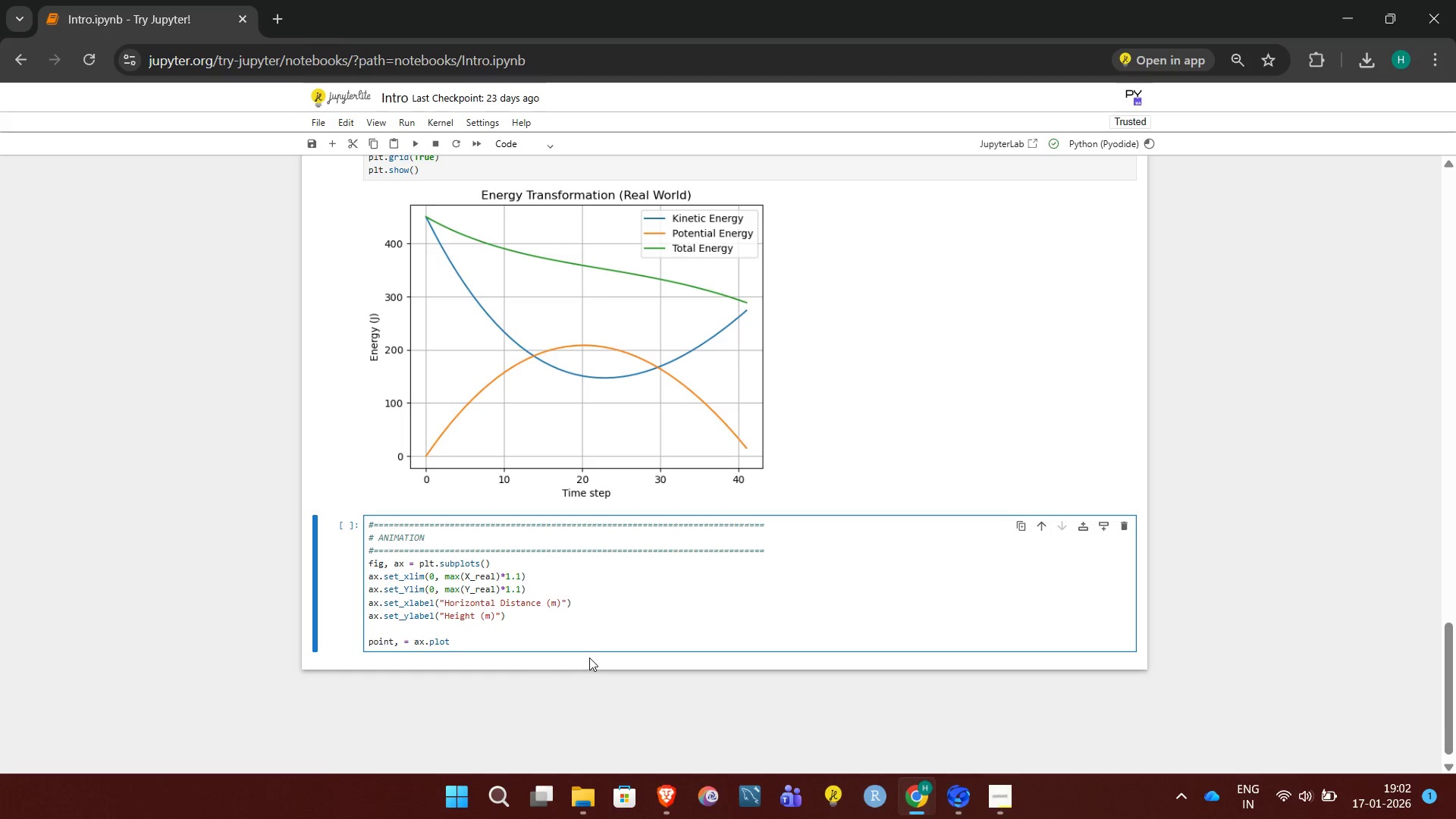 
type(([].)
key(Backspace)
type(, [], 'ro'))
 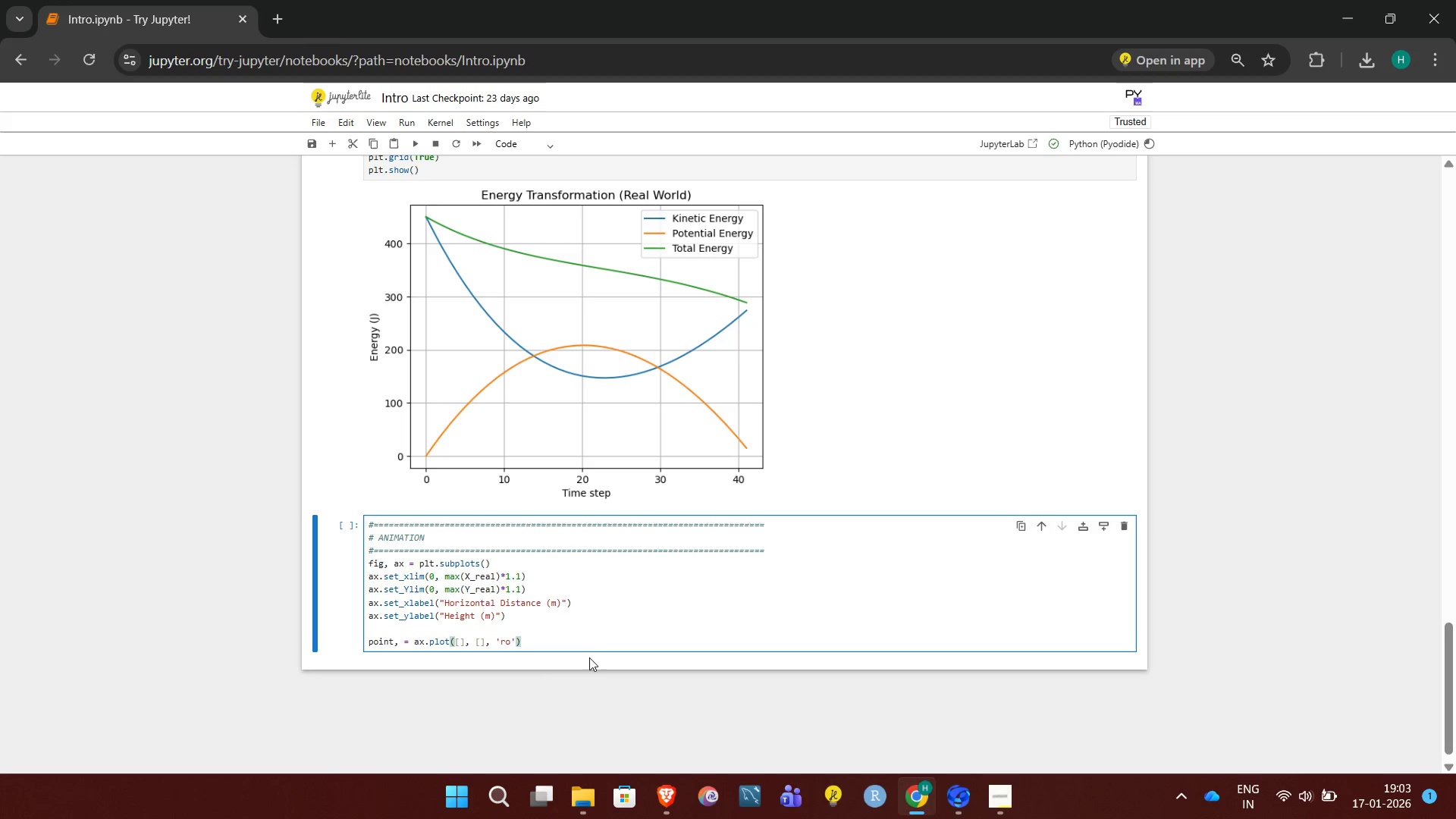 
key(Enter)
 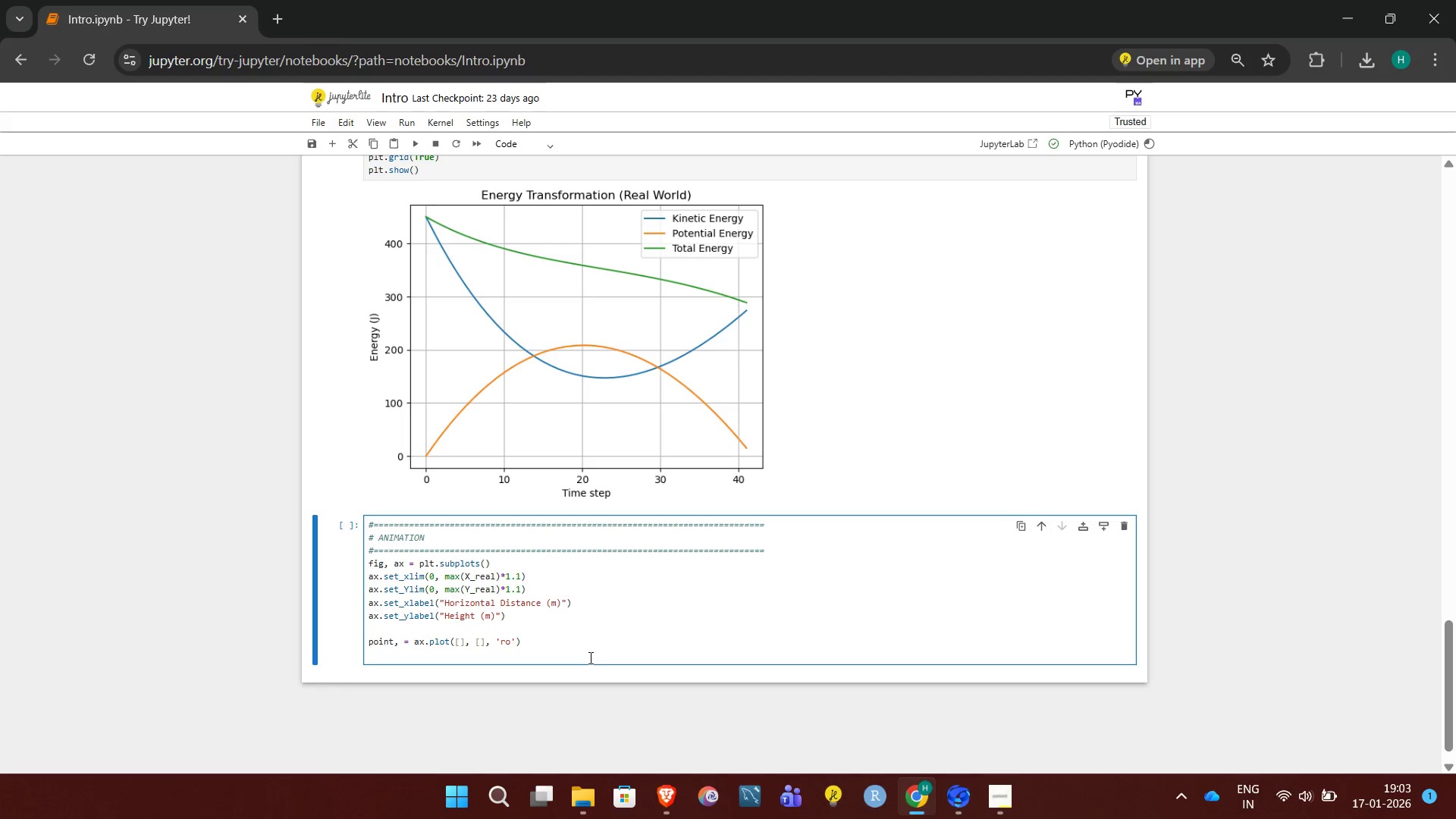 
type(trial, = ax.plot([], [], 'b-', alpha=0.6))
 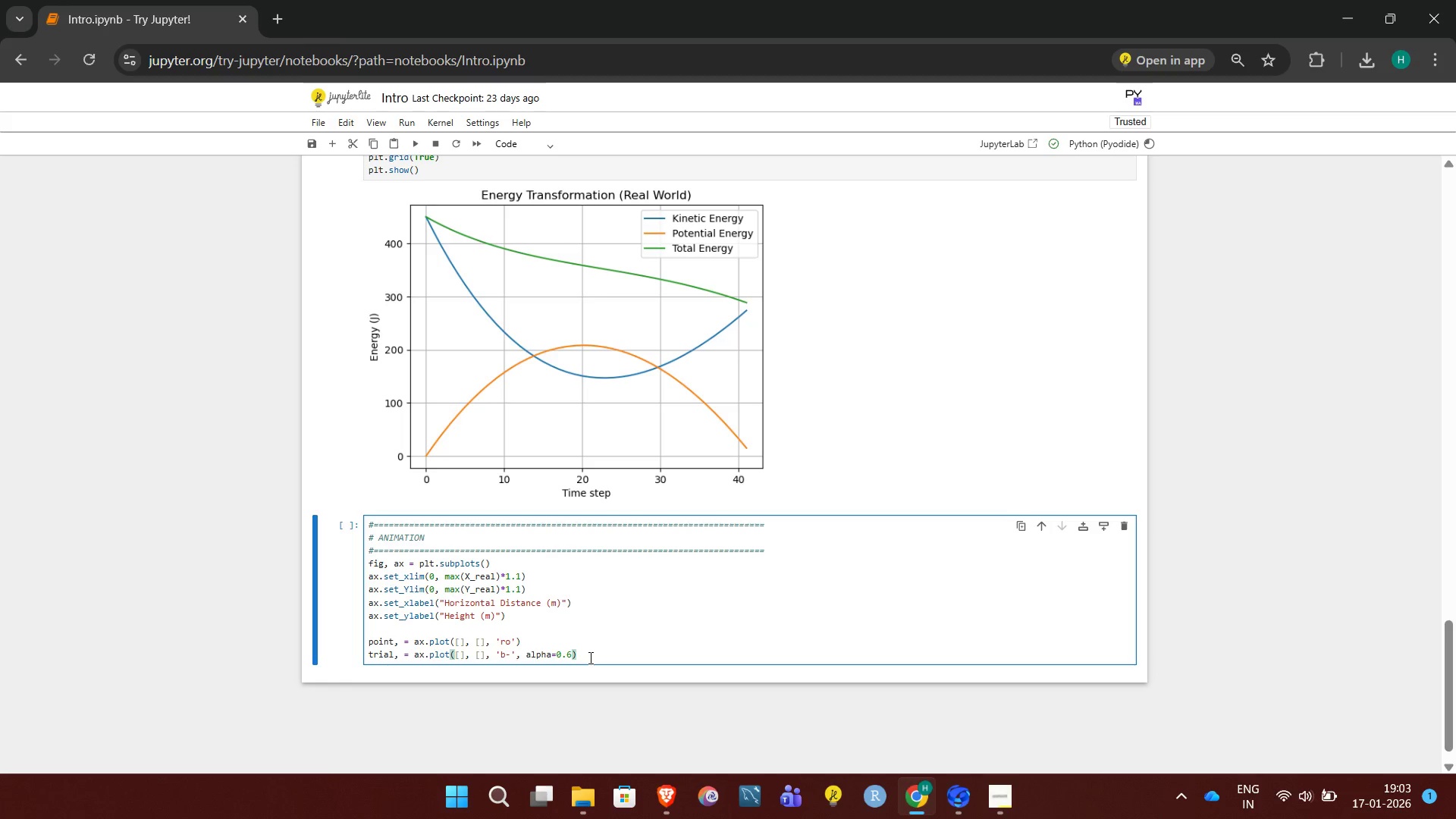 
key(Enter)
 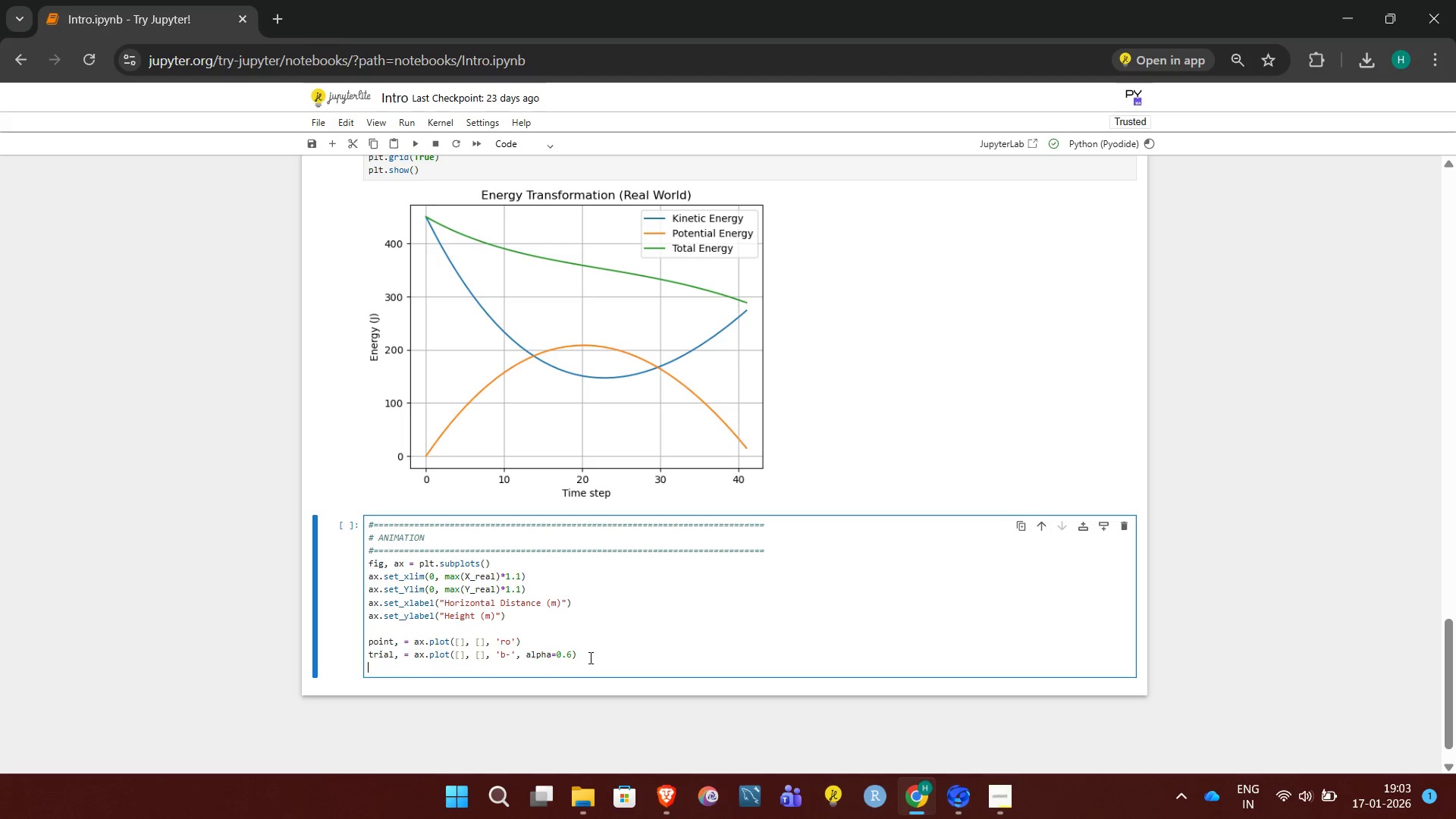 
type(info = ax.text(0.02, 0l)
key(Backspace)
type(.95, "", transform=s)
key(Backspace)
type(ax.tr)
 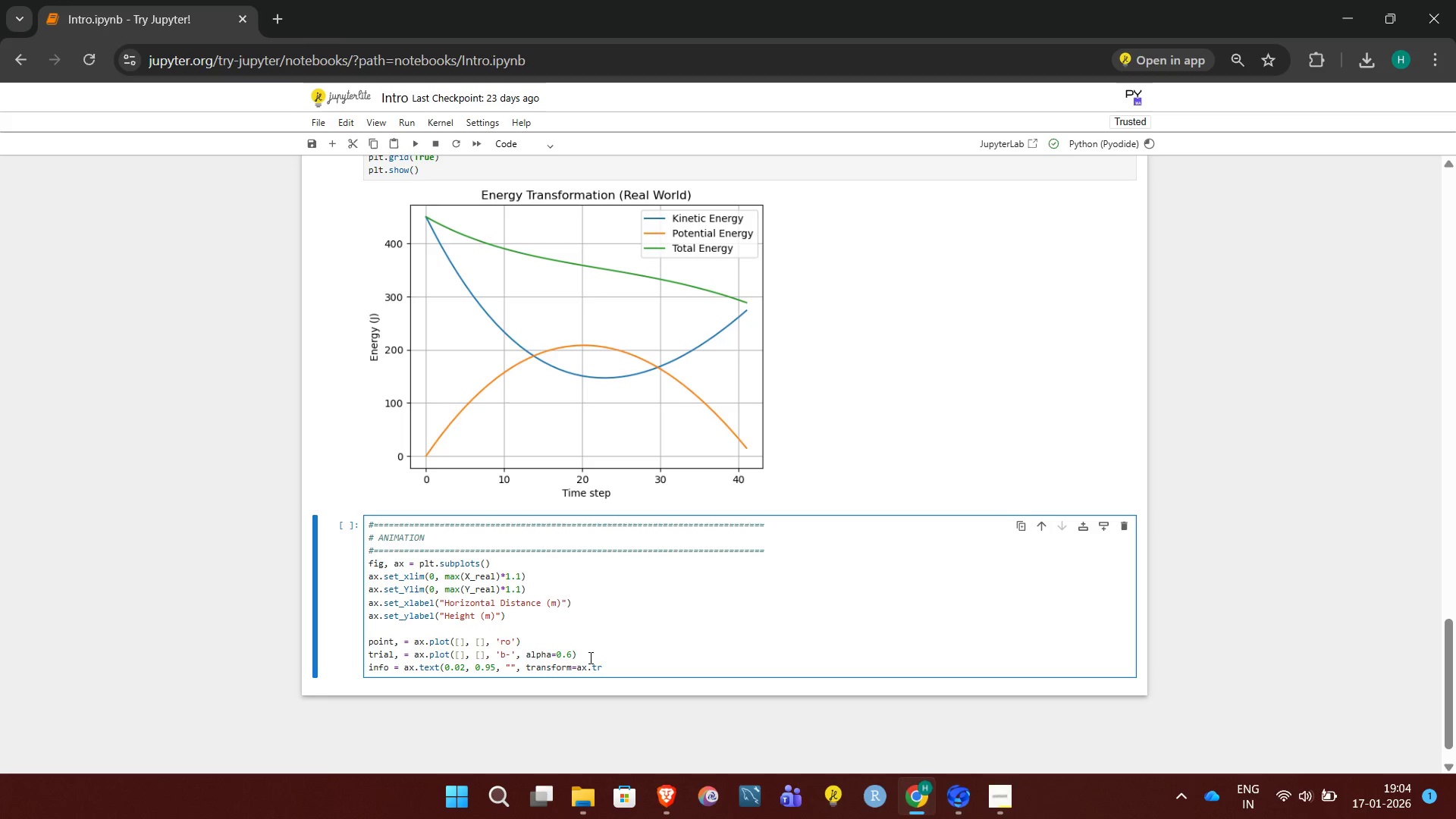 
wait(5.62)
 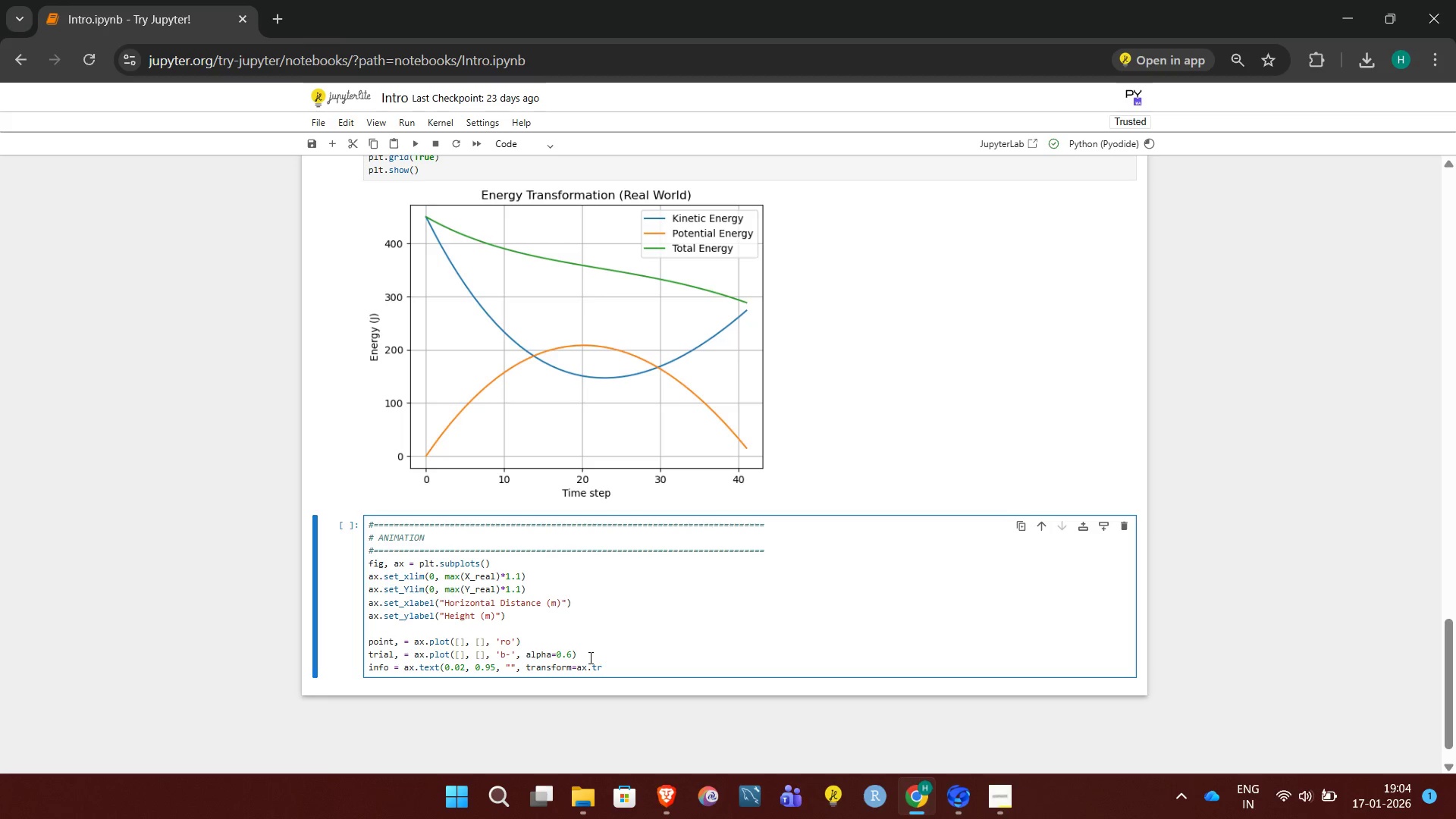 
type(ansAxes))
 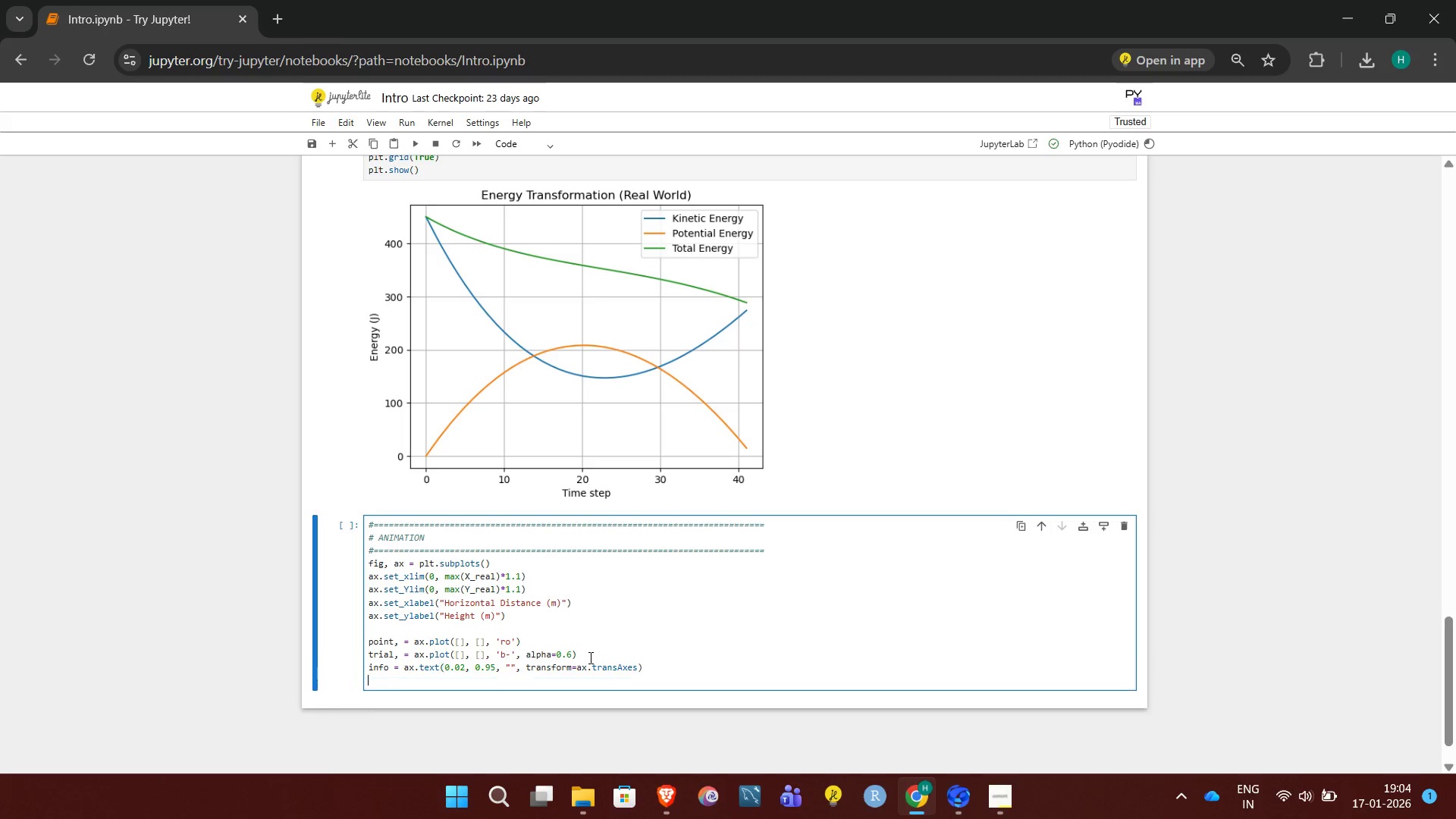 
 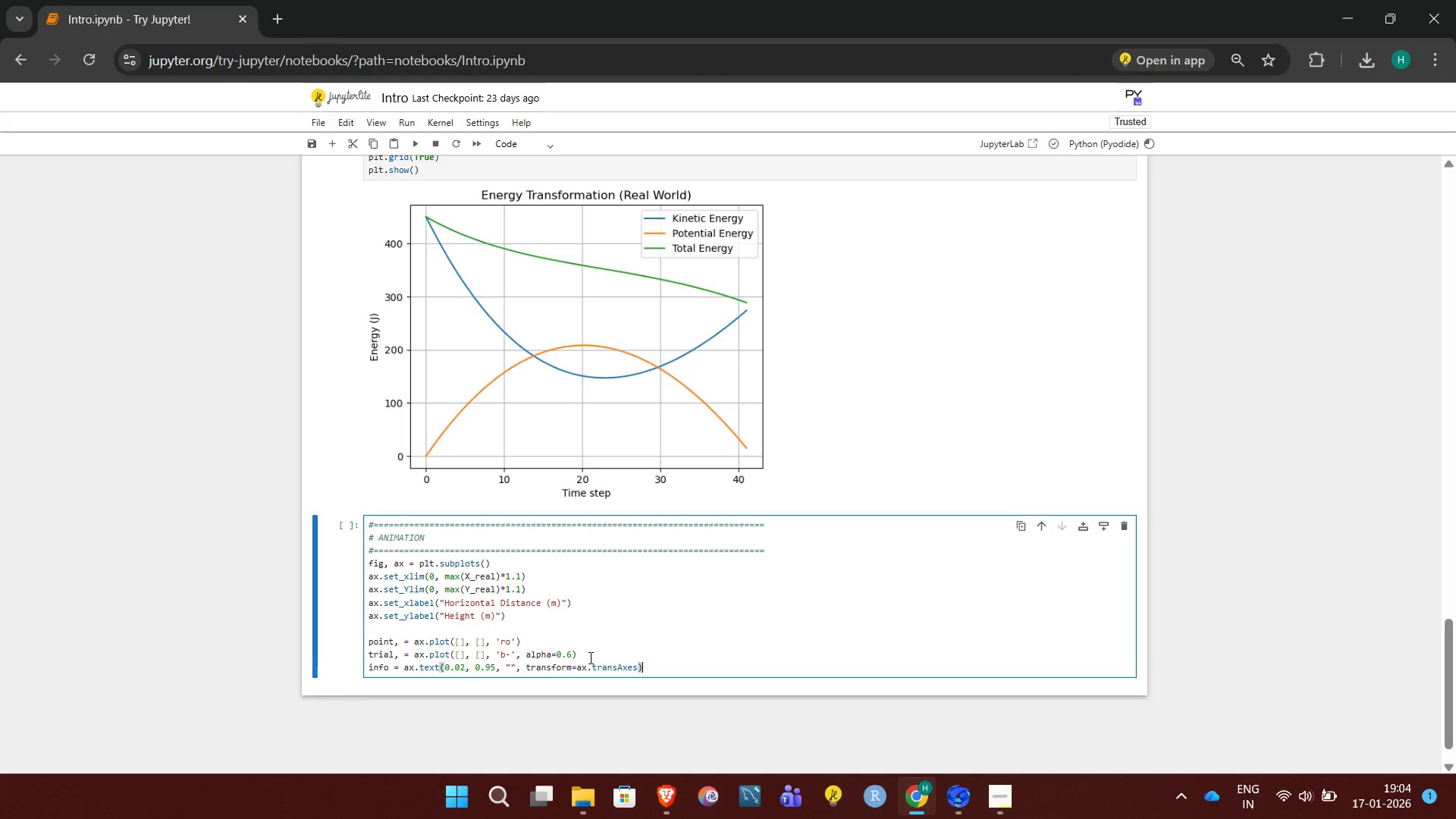 
key(Enter)
 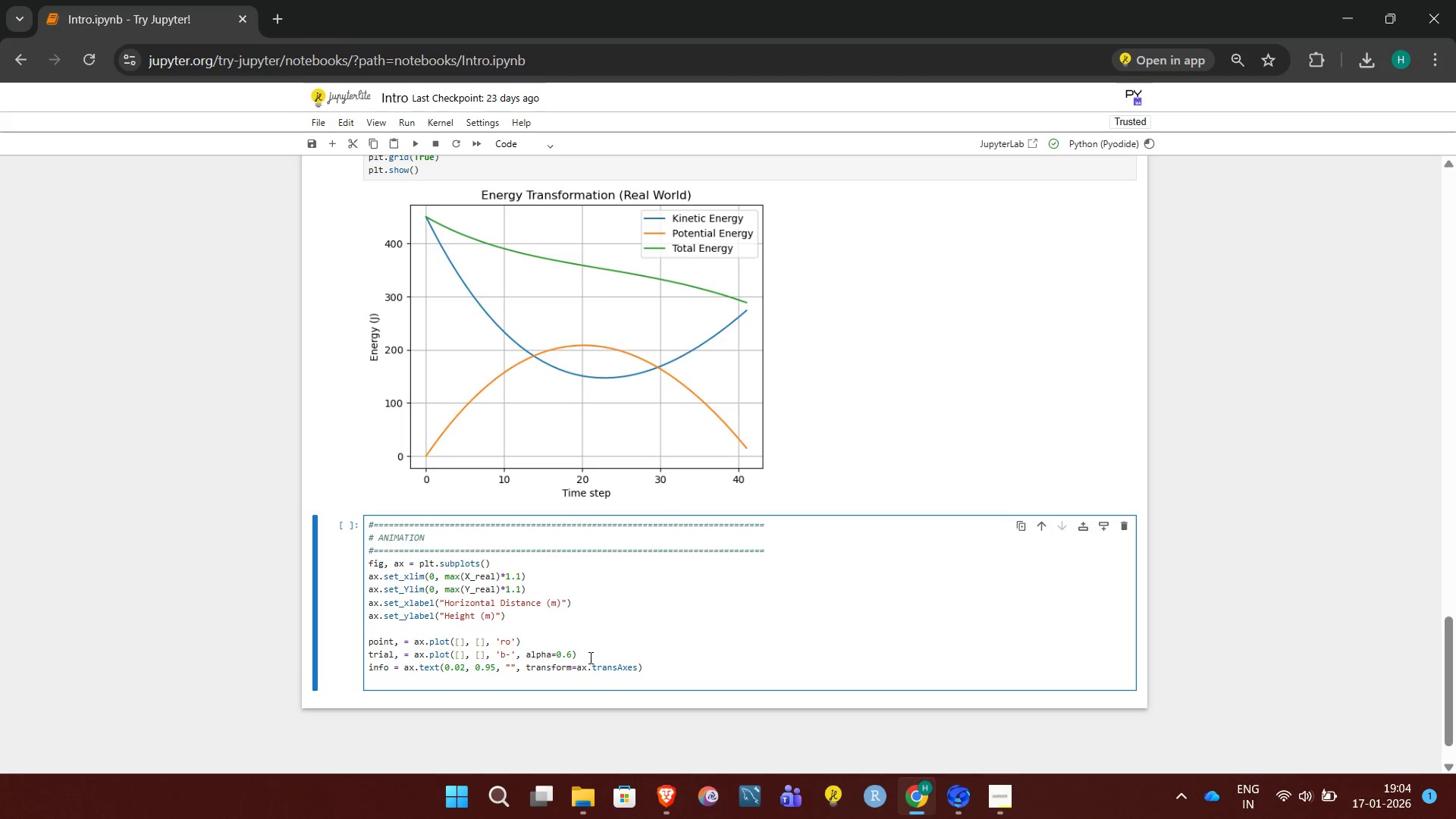 
key(Enter)
 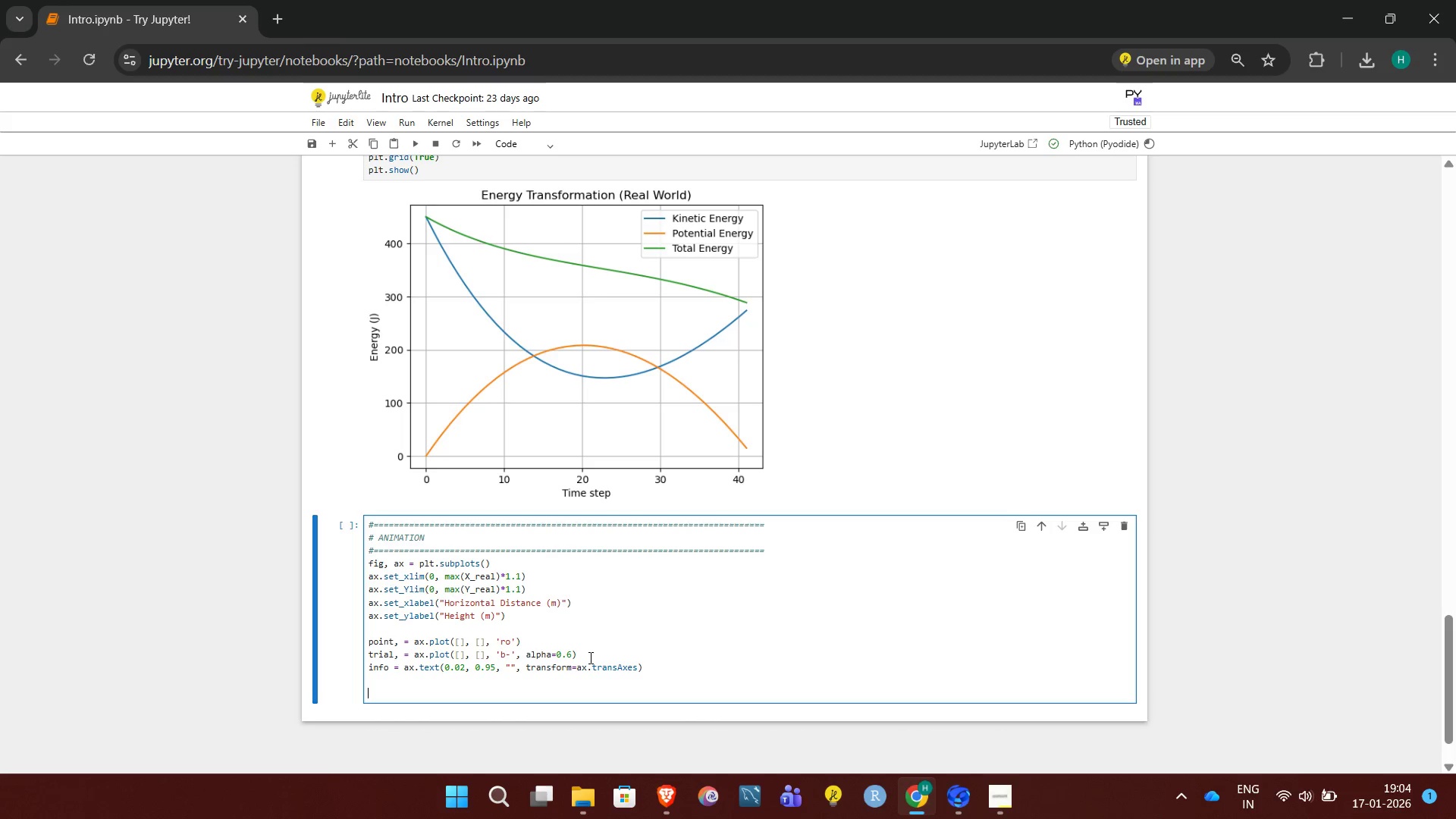 
key(Control+Enter)
 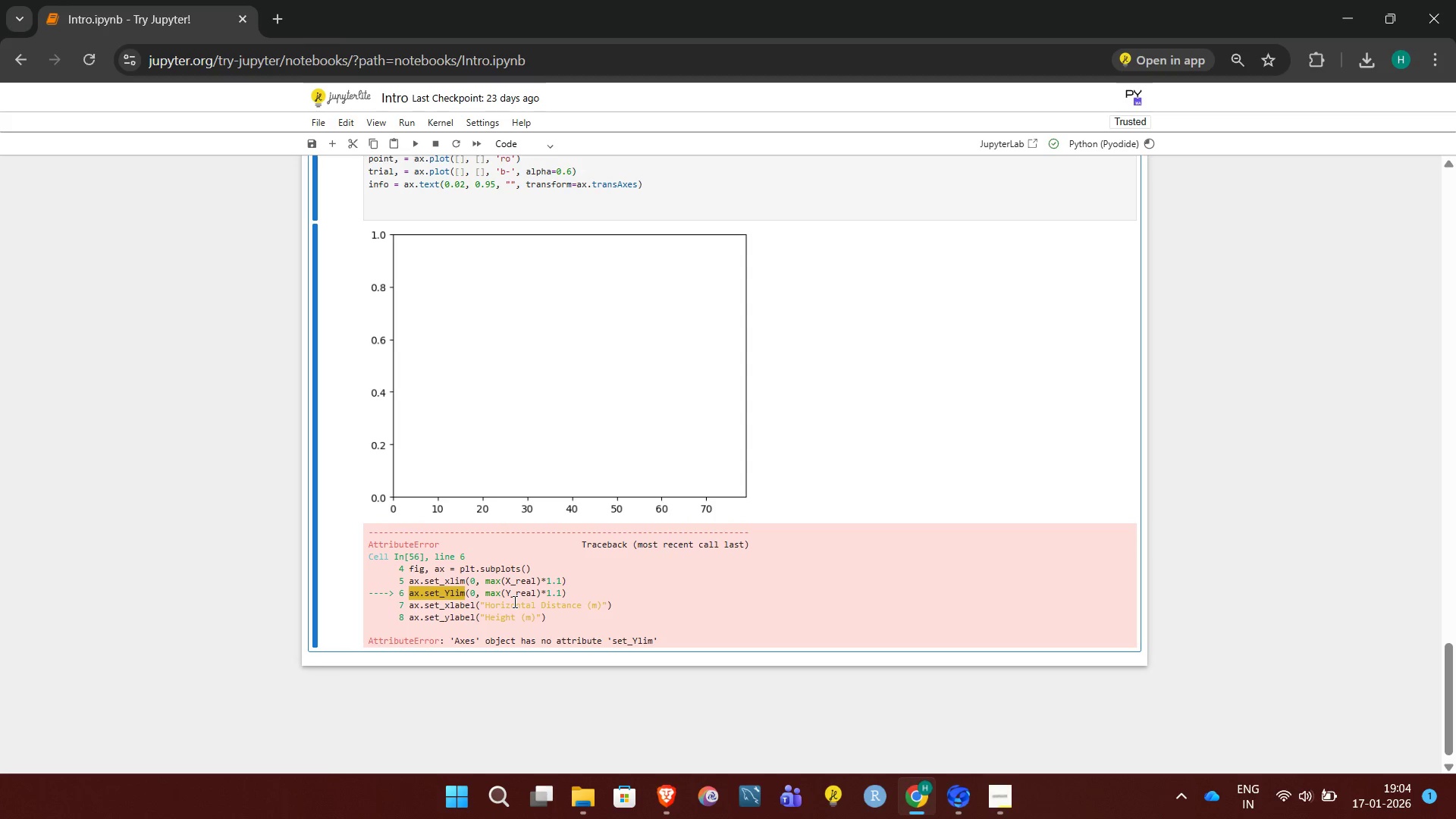 
wait(23.84)
 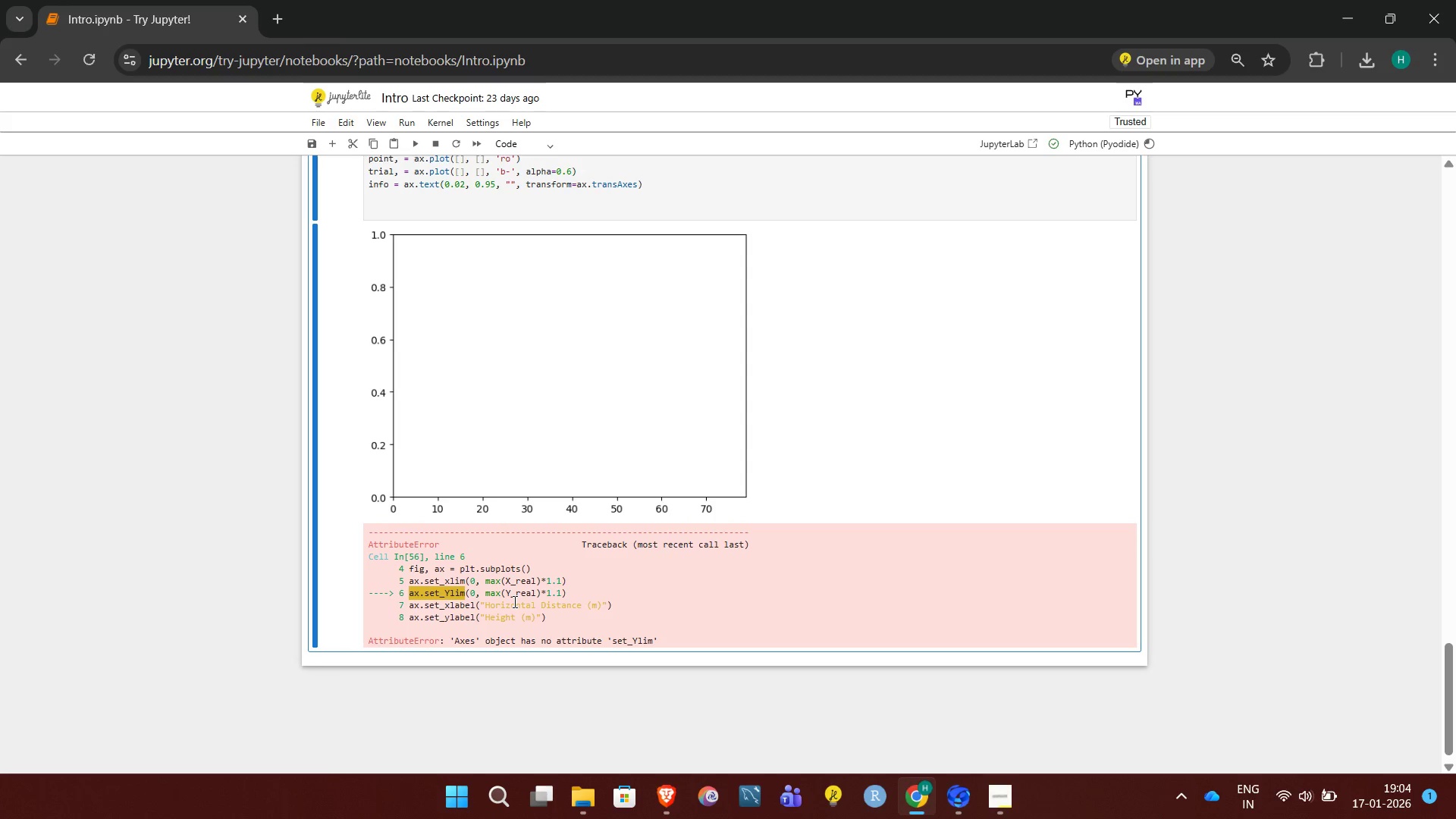 
left_click([407, 434])
 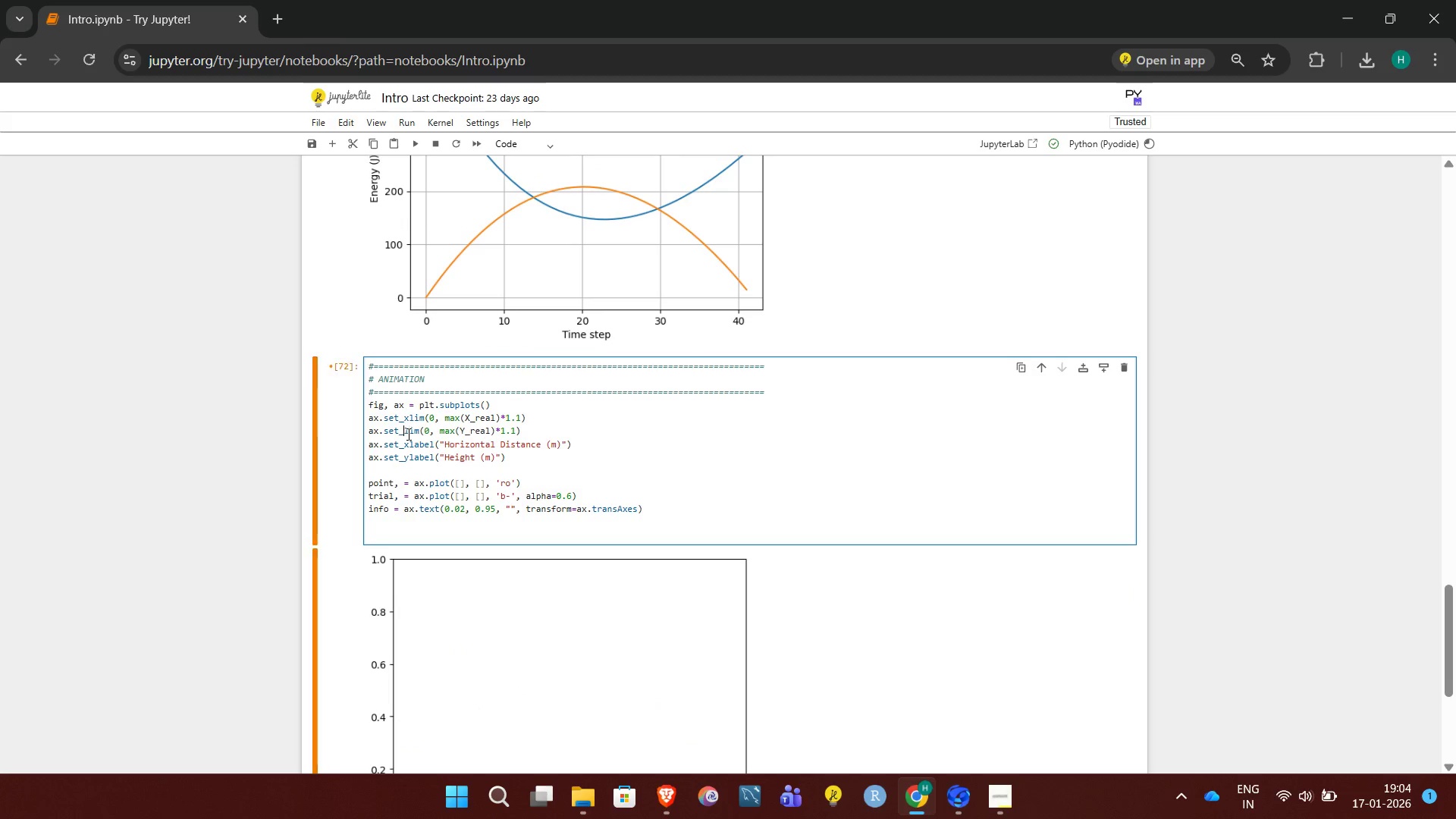 
key(Backspace)
 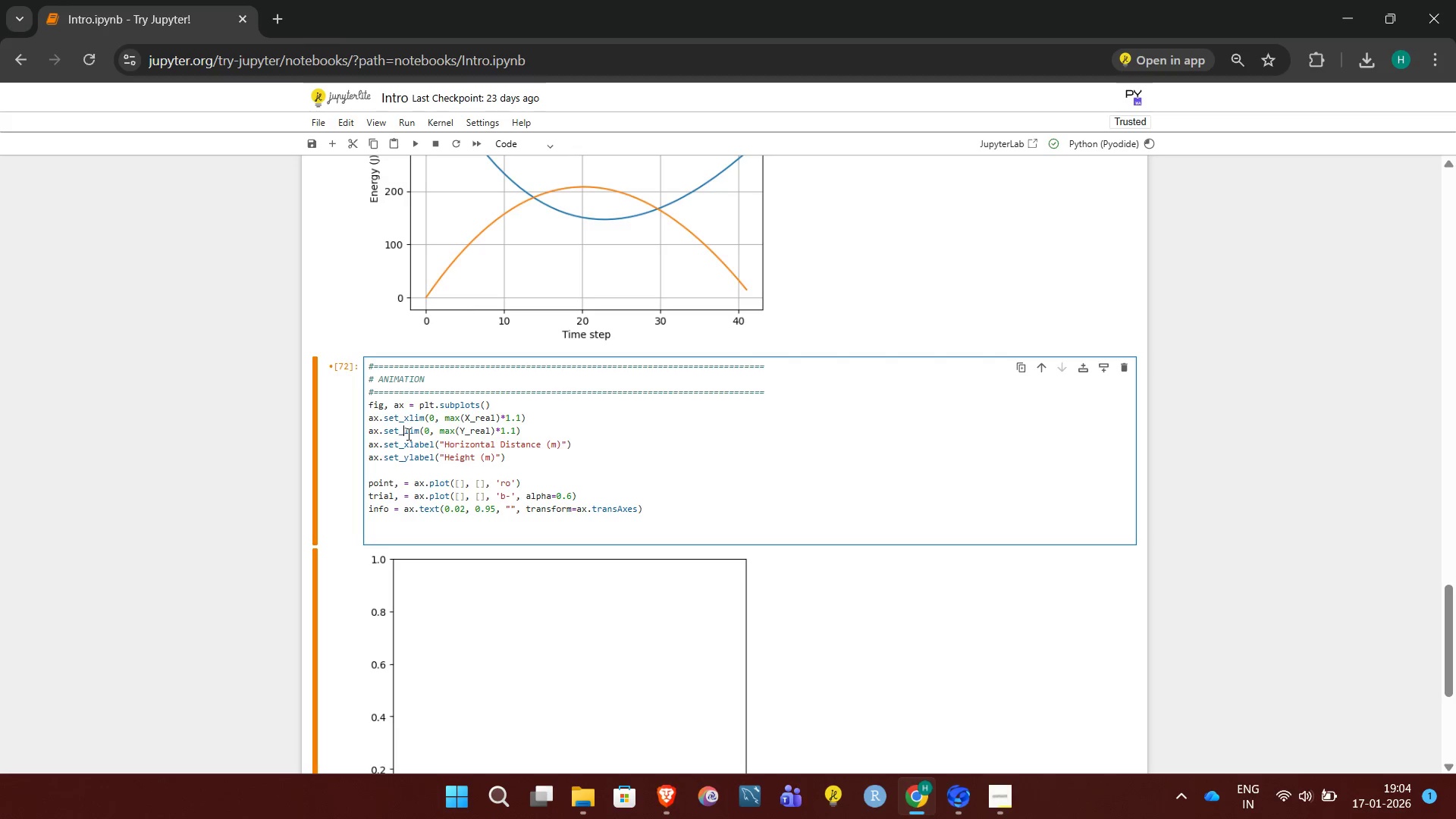 
key(Y)
 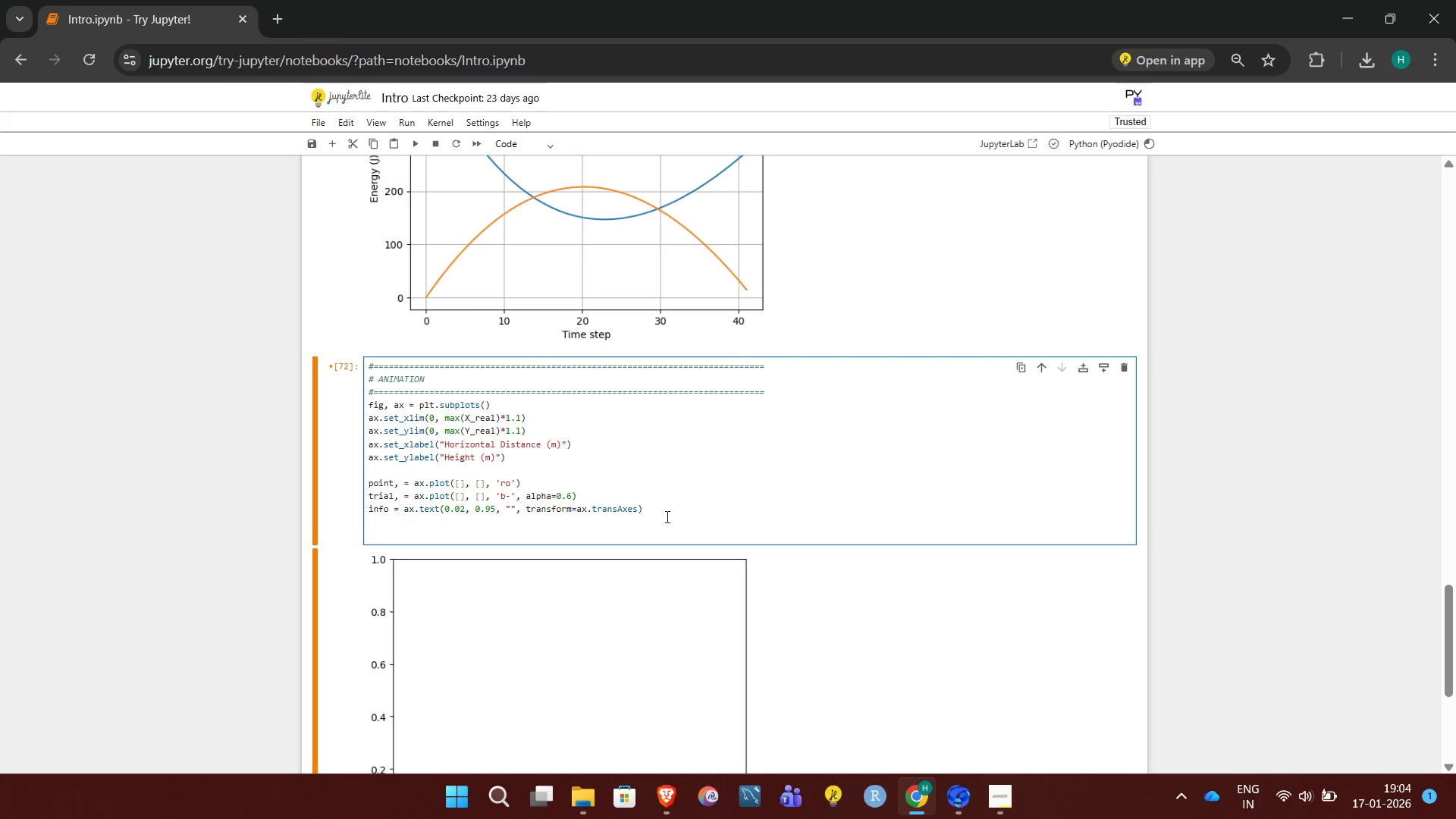 
left_click([686, 519])
 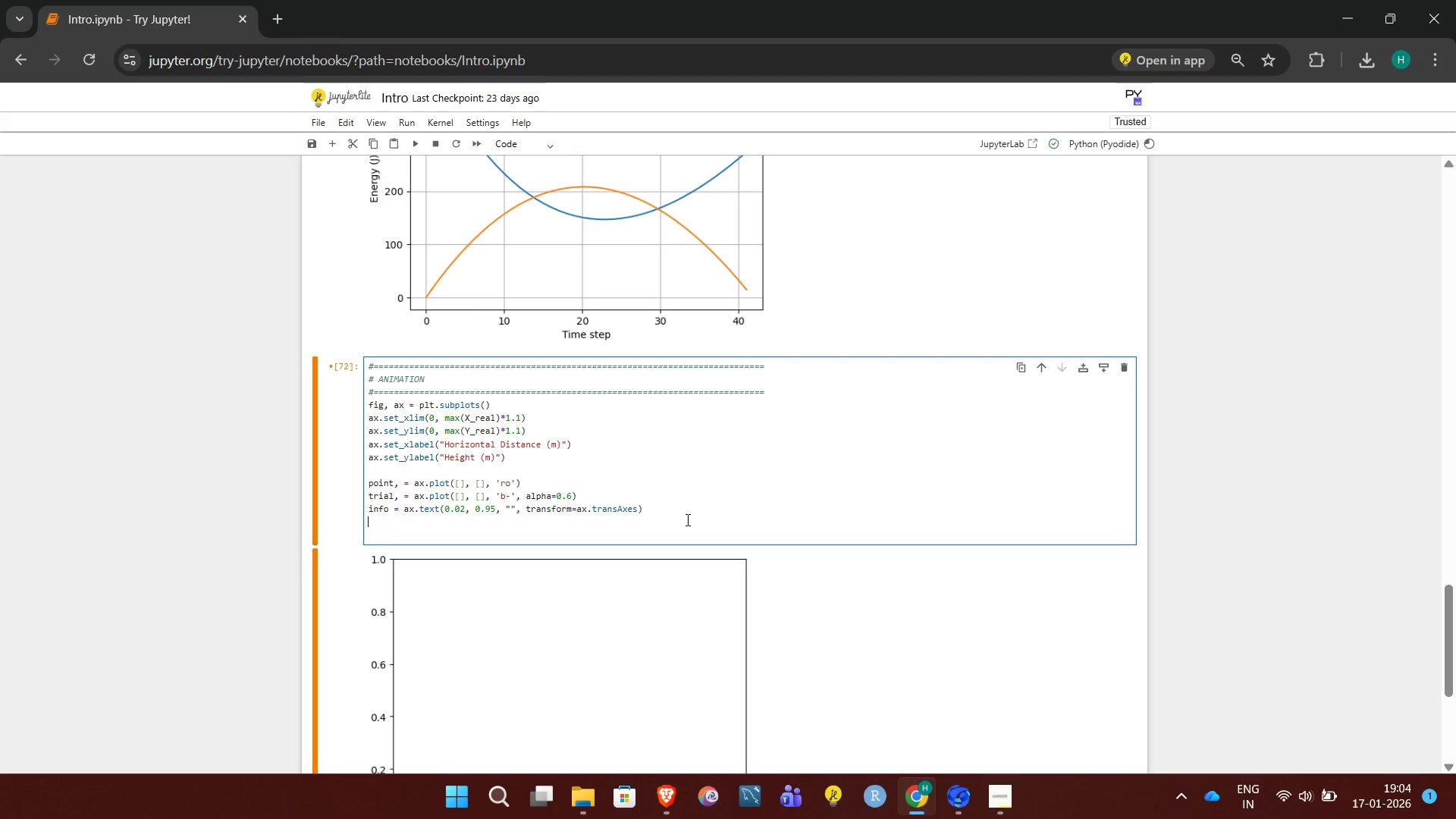 
key(Control+ControlLeft)
 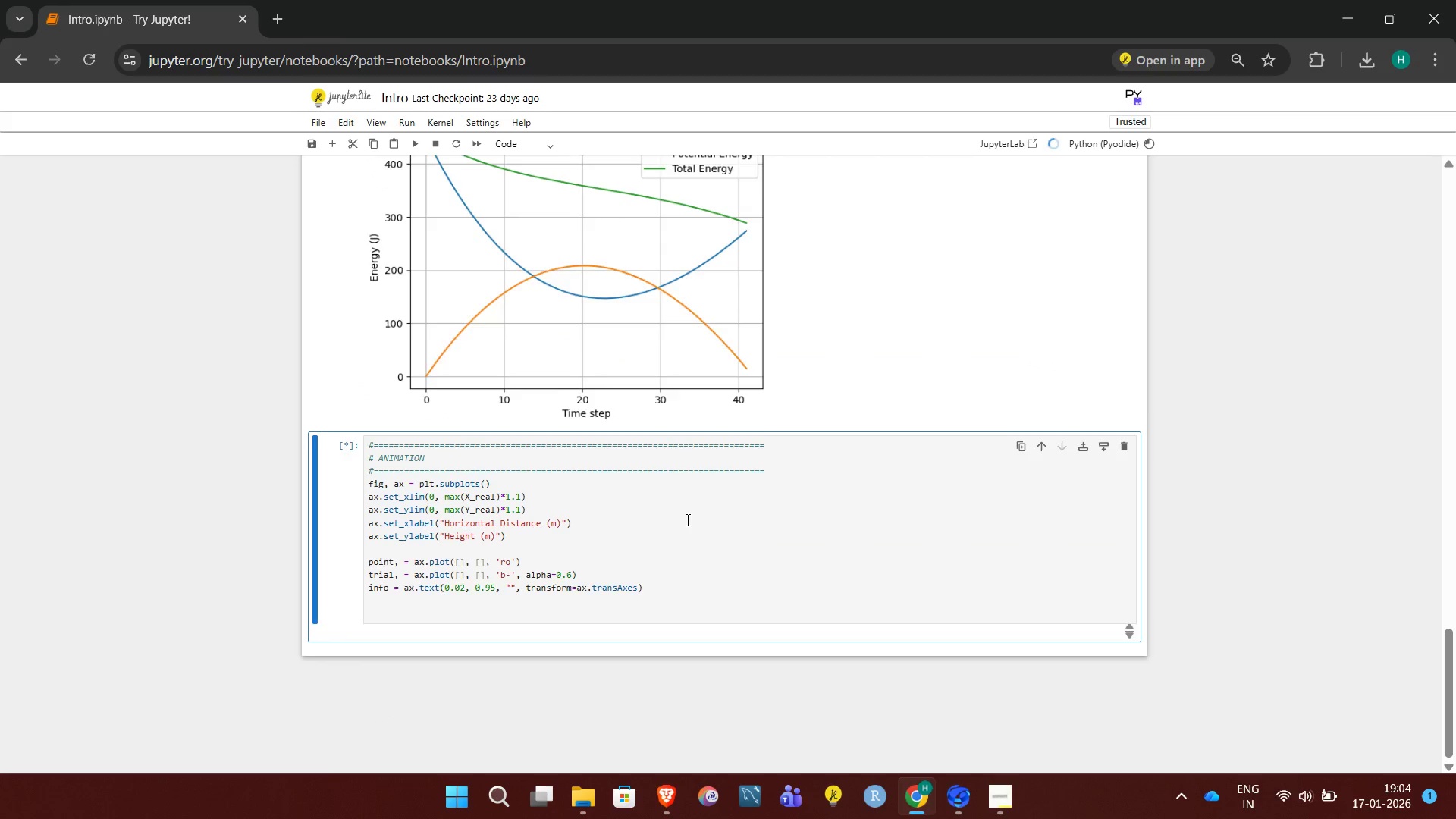 
key(Control+Enter)
 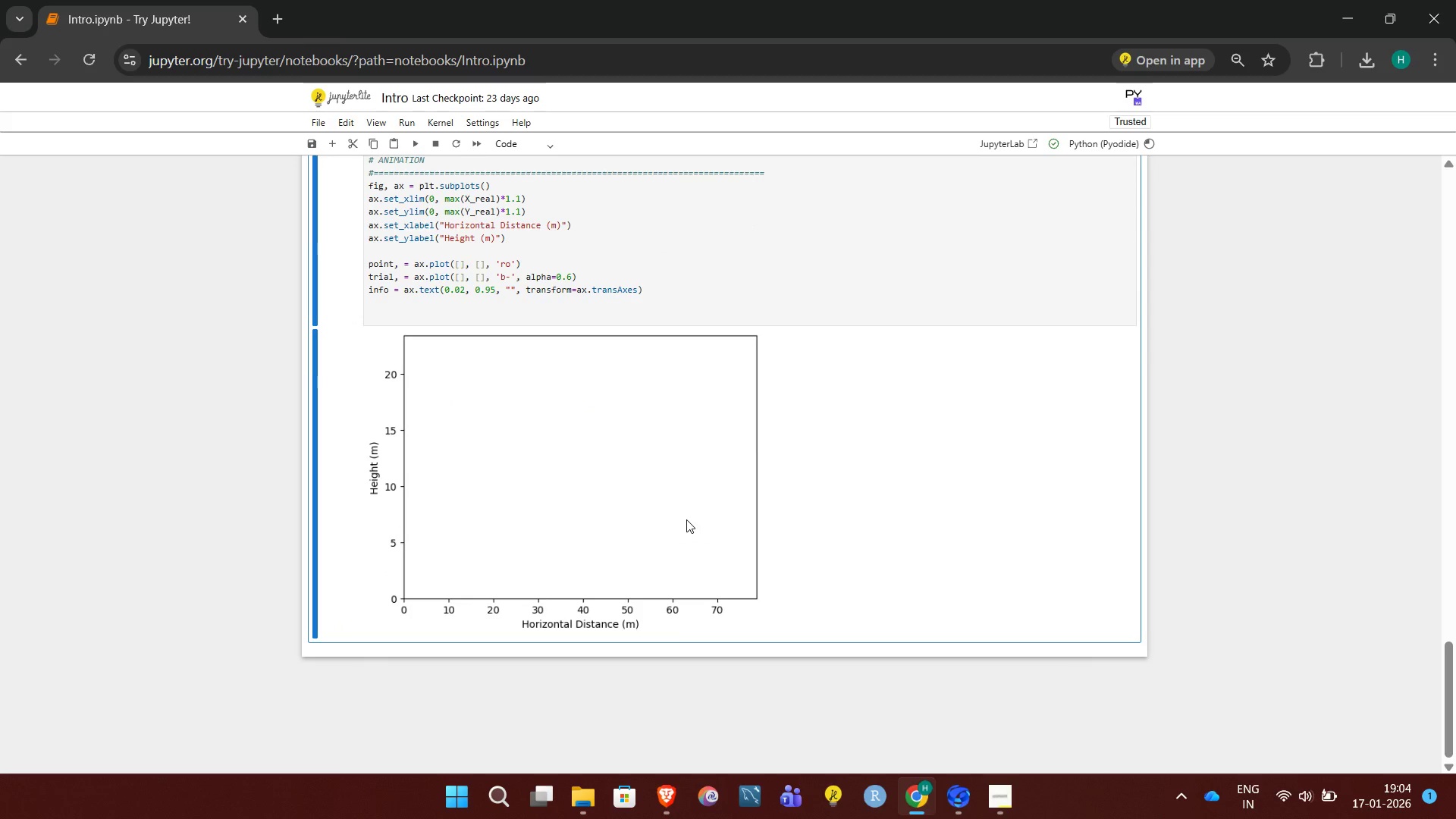 
wait(8.47)
 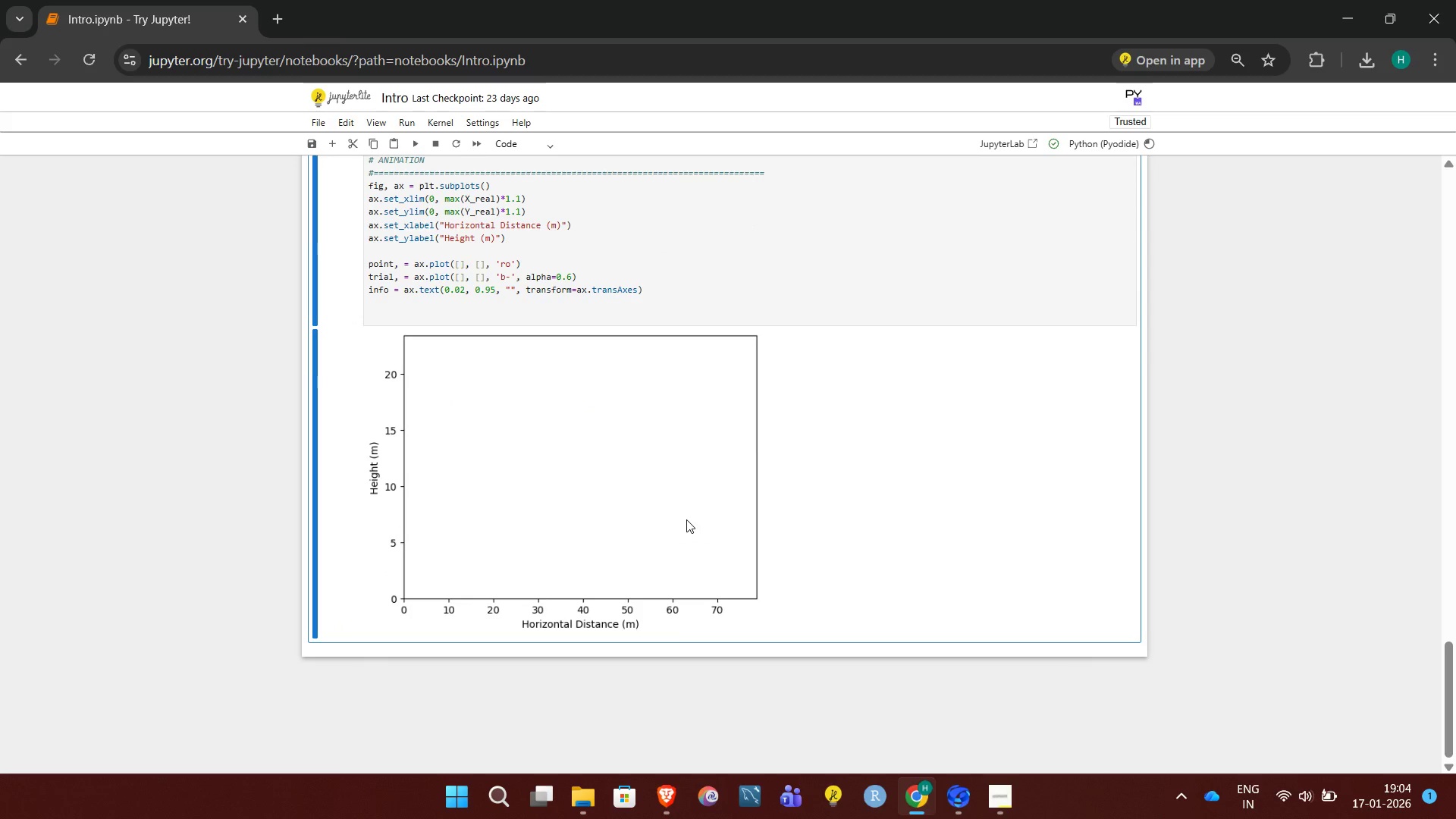 
left_click([475, 311])
 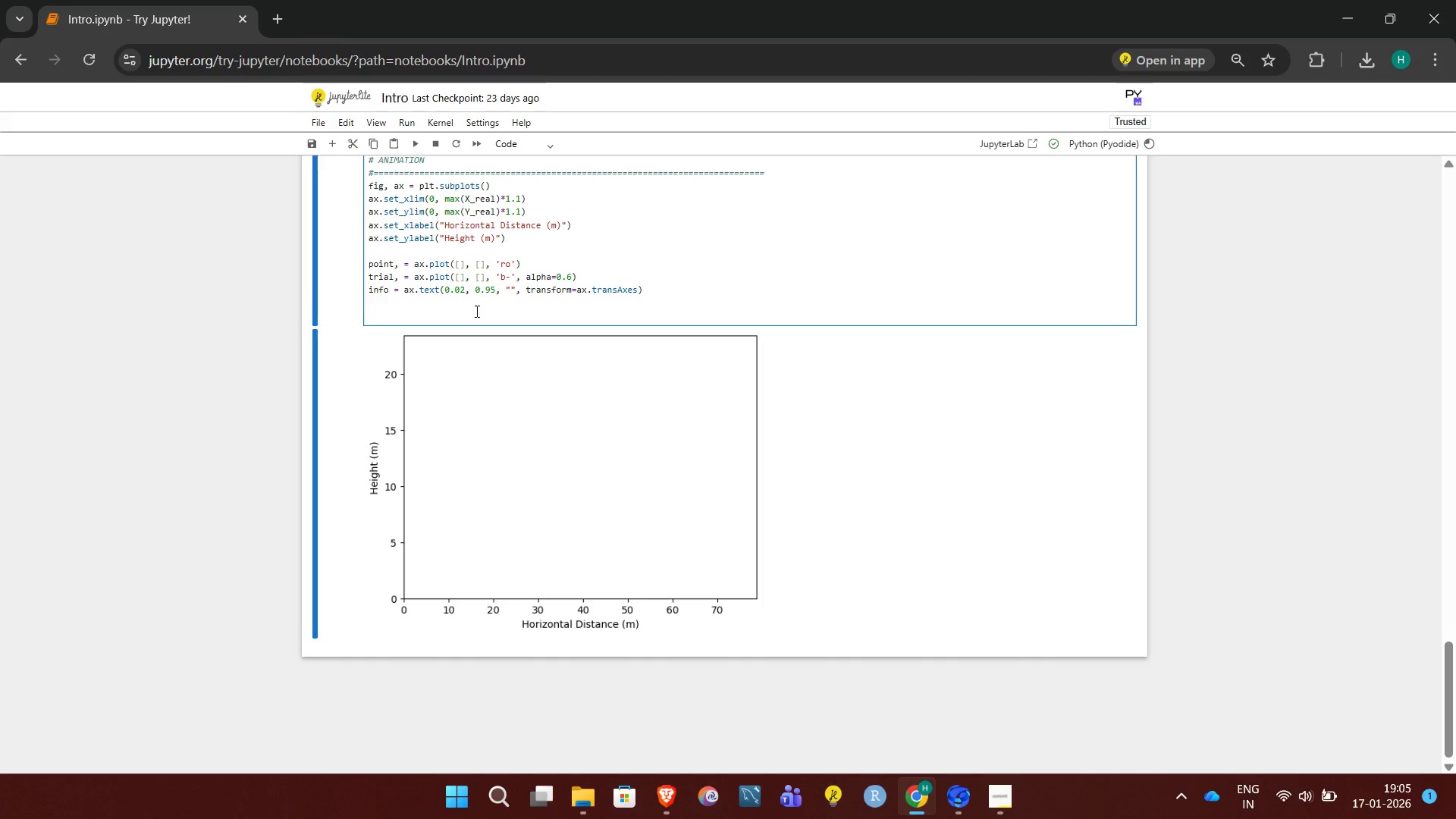 
type(def update(i):)
 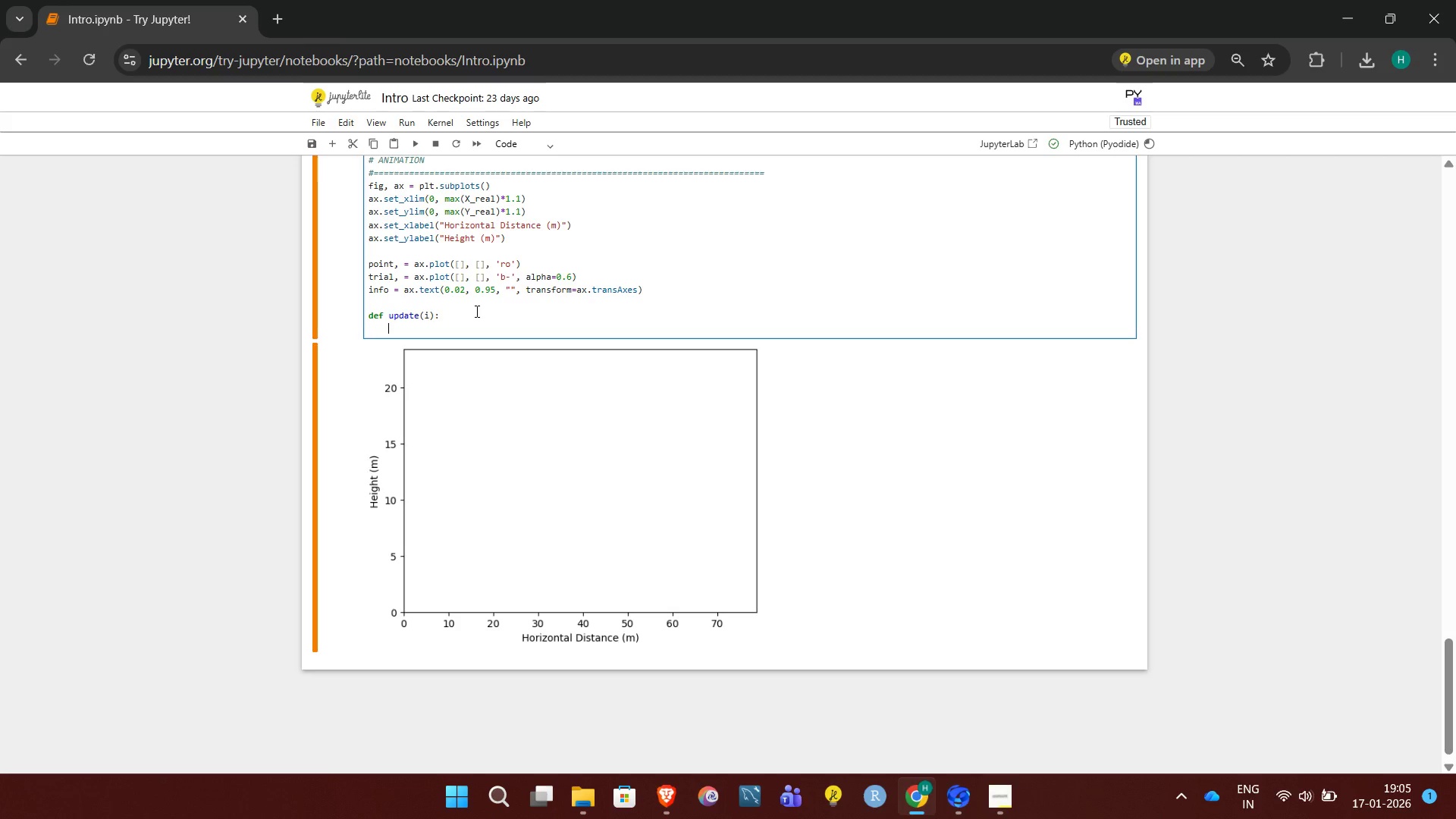 
 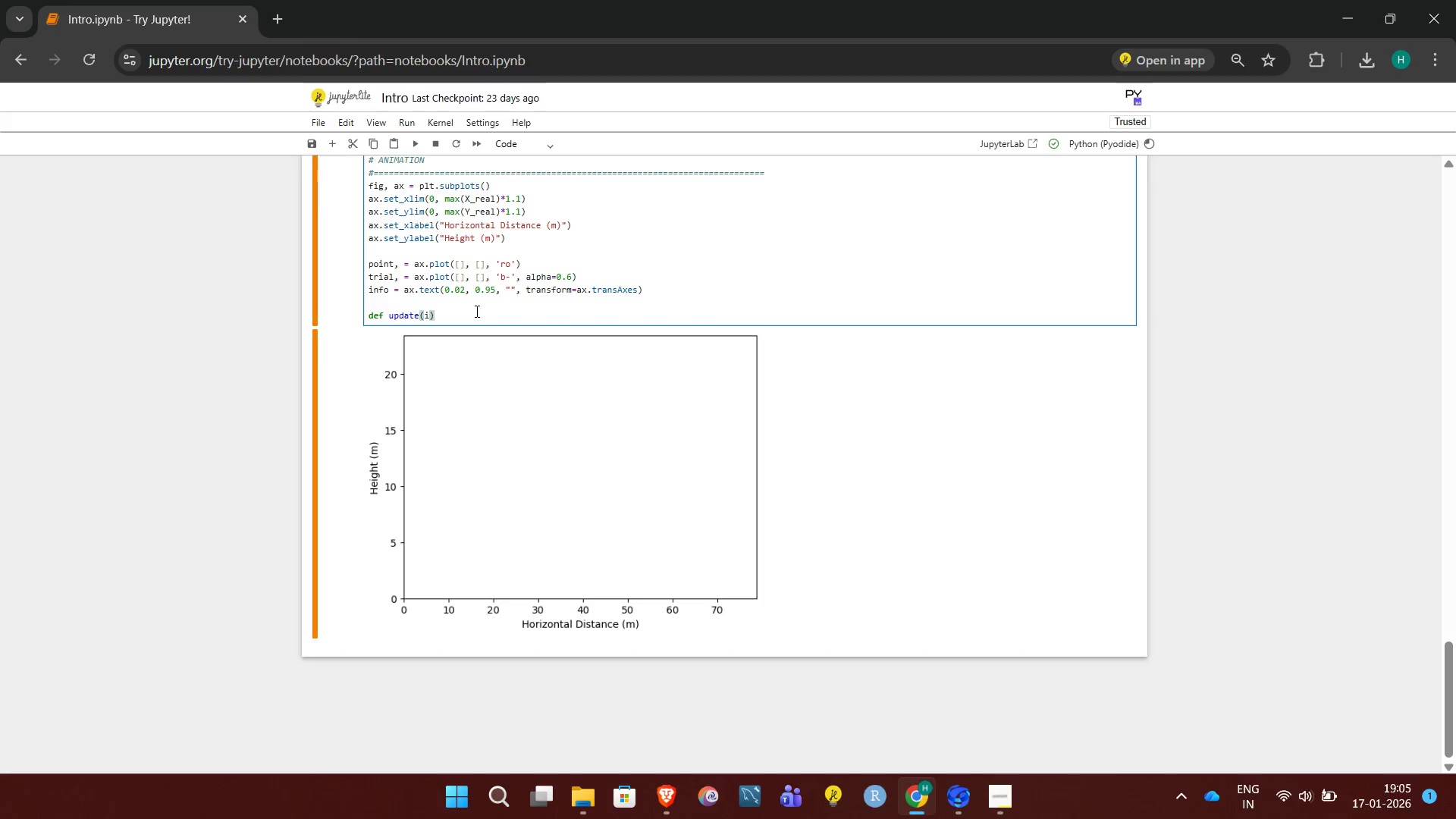 
key(Enter)
 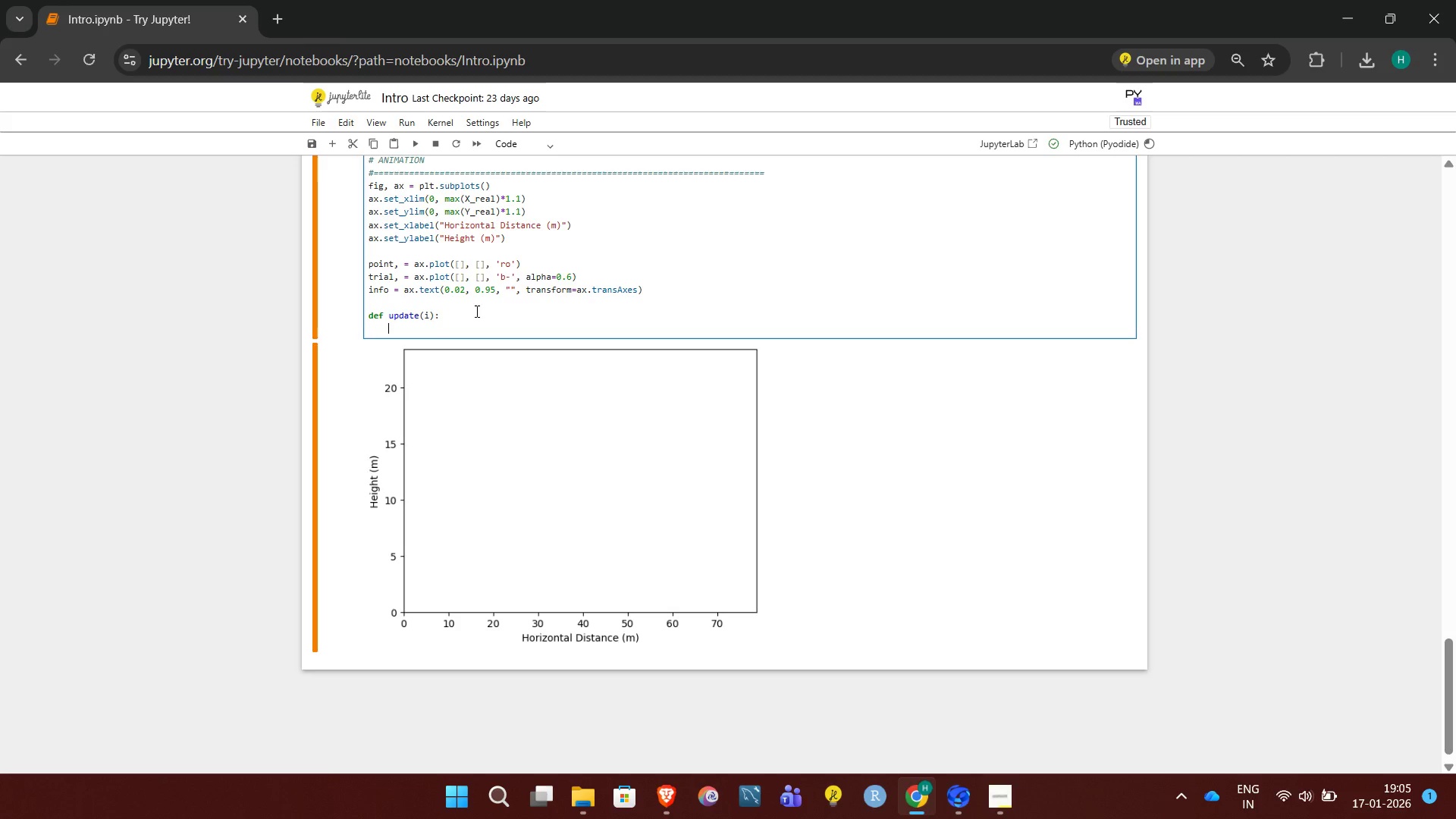 
type(point.set_data([X_rr)
key(Backspace)
type(eal[i]], [Y_real[i]]))
 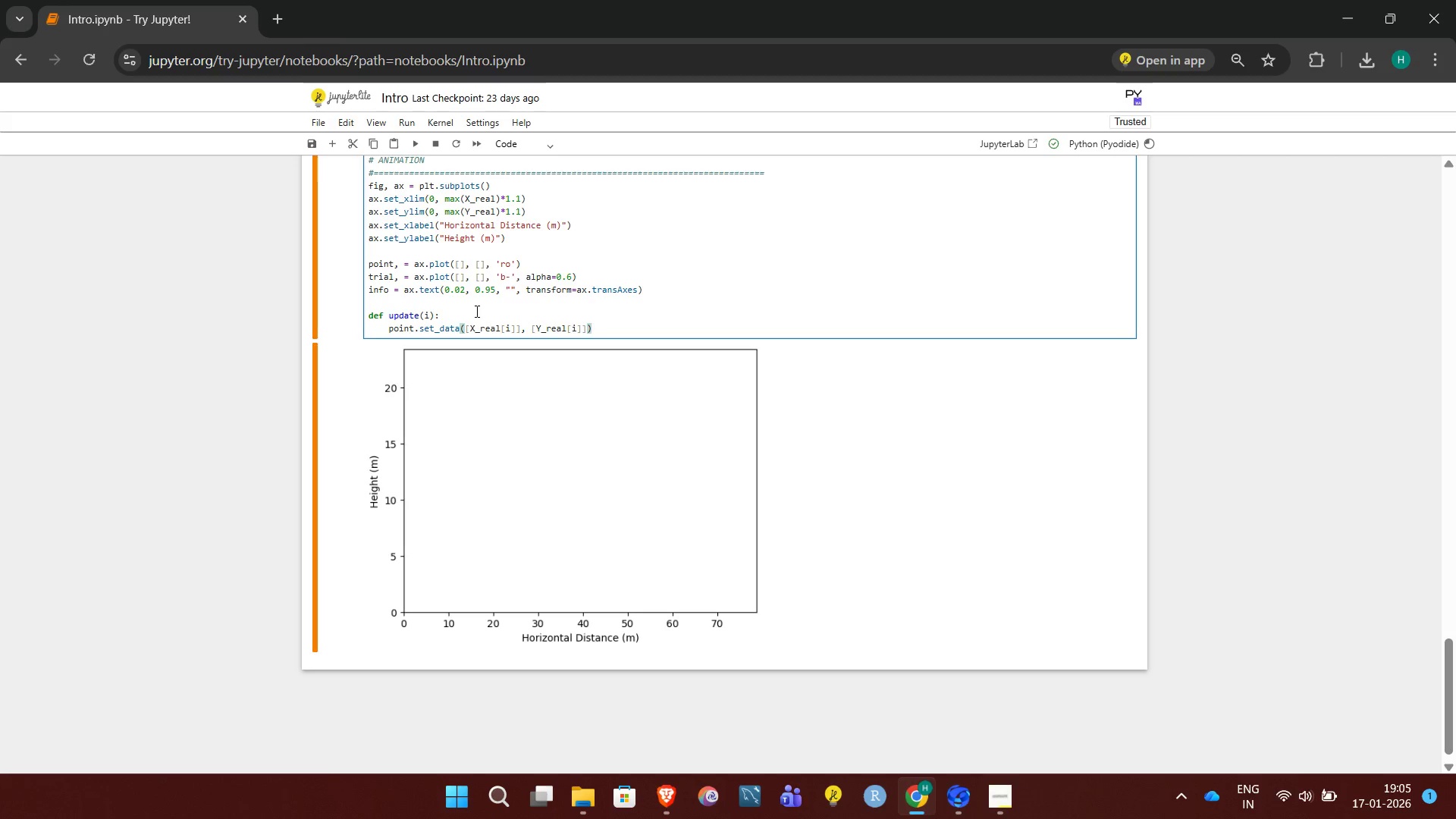 
key(Enter)
 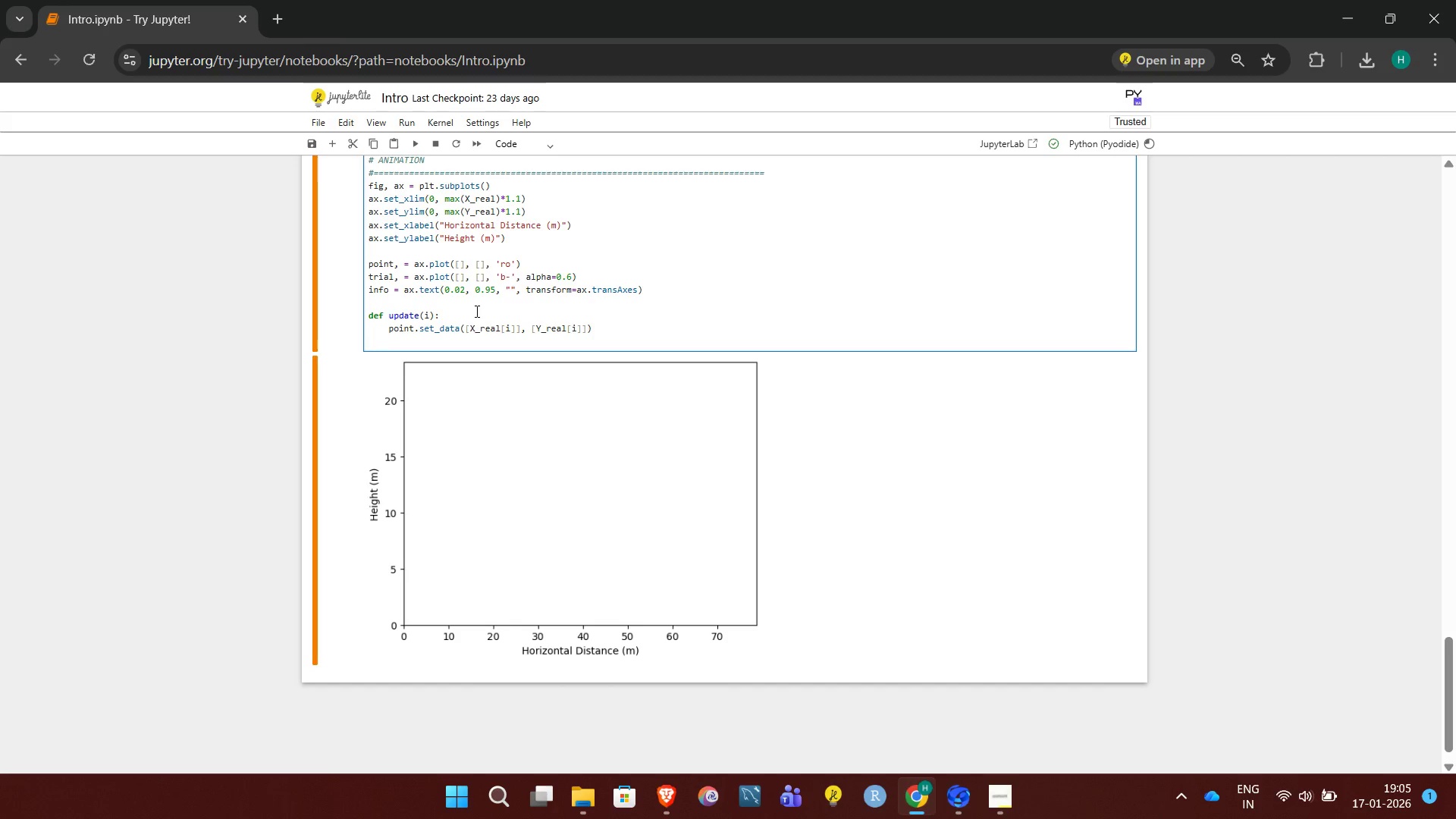 
type(trial.set_data(X_real[)
 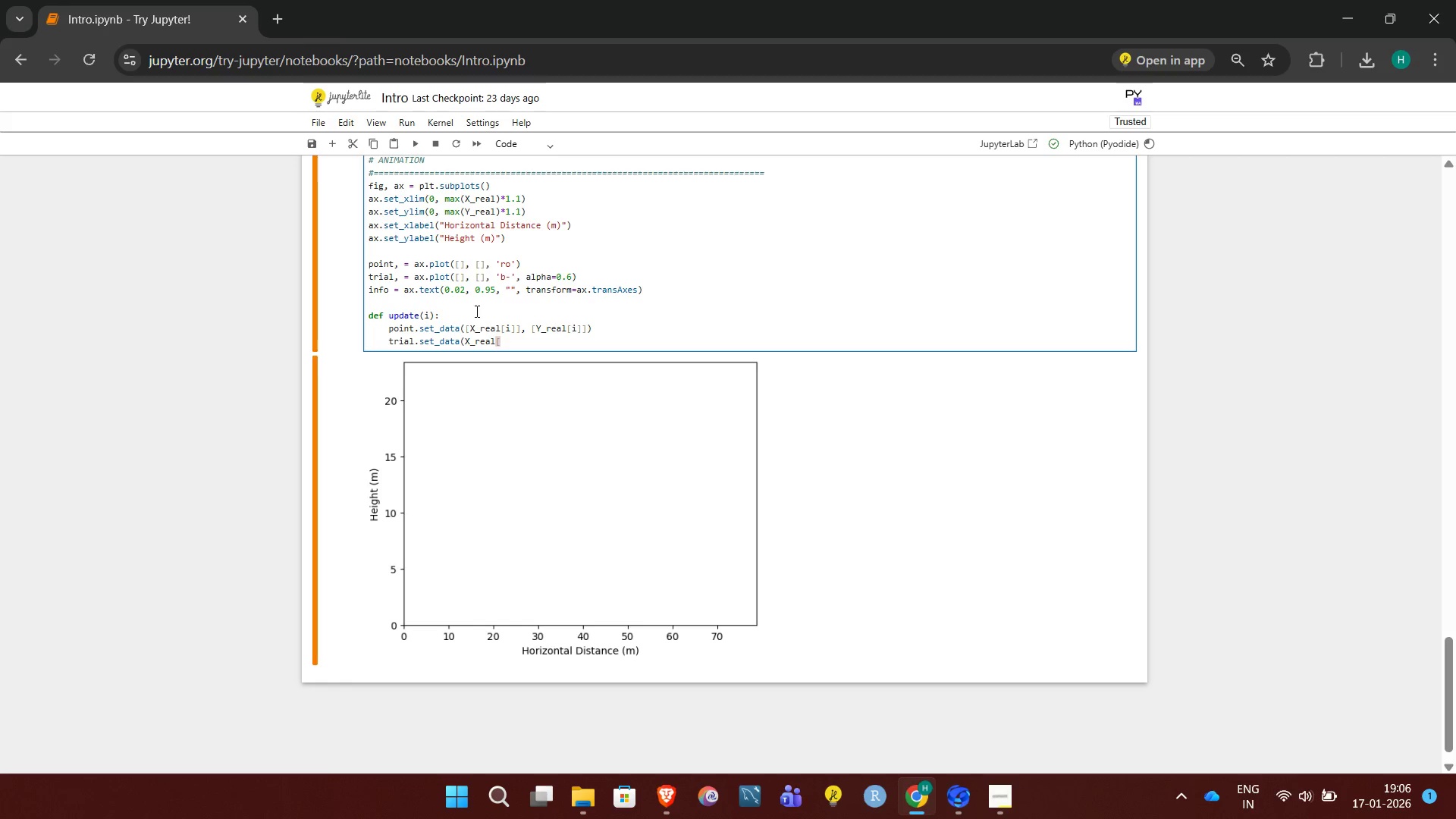 
type(:i], Y_real[:i])
 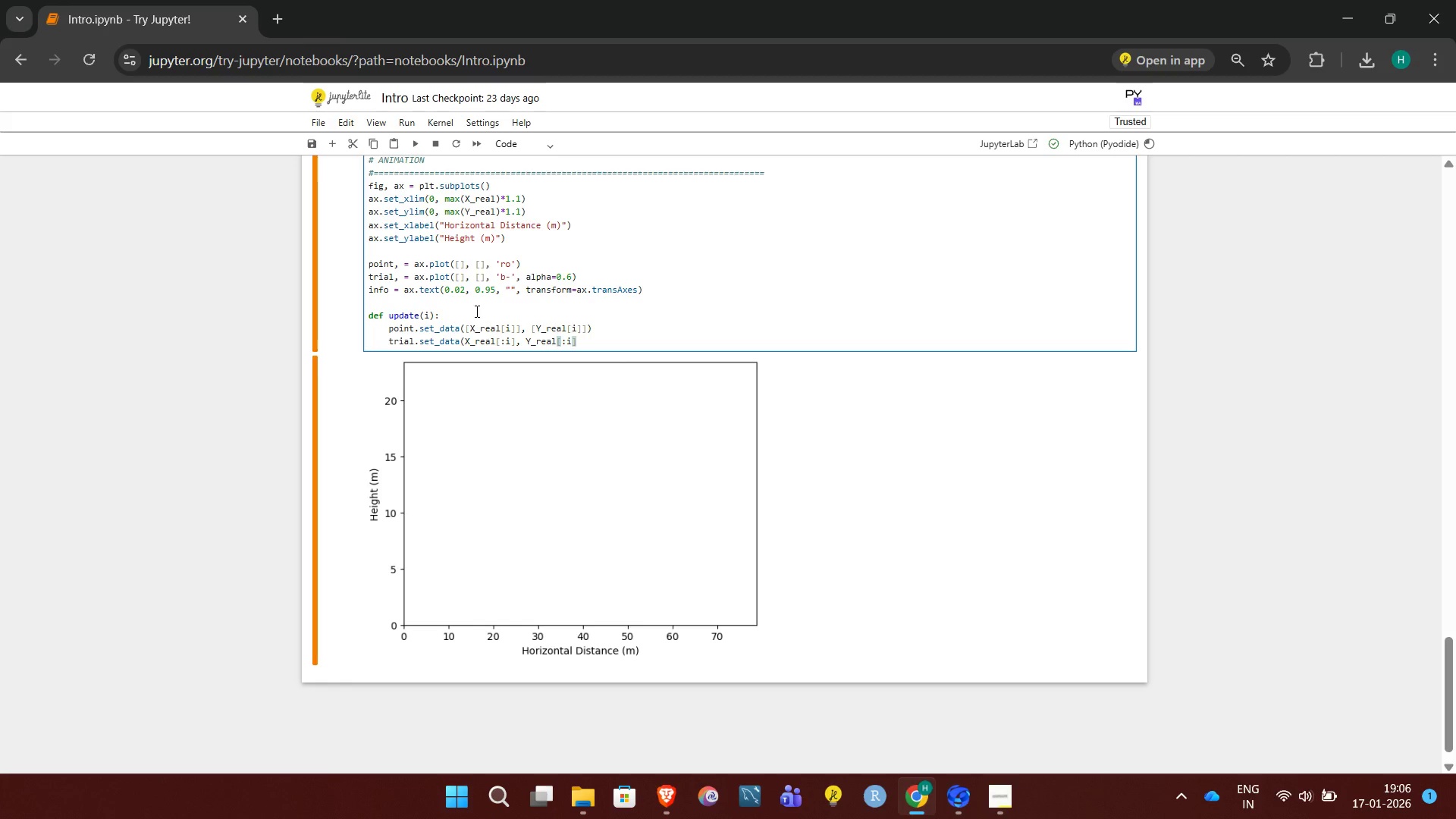 
key(ArrowUp)
 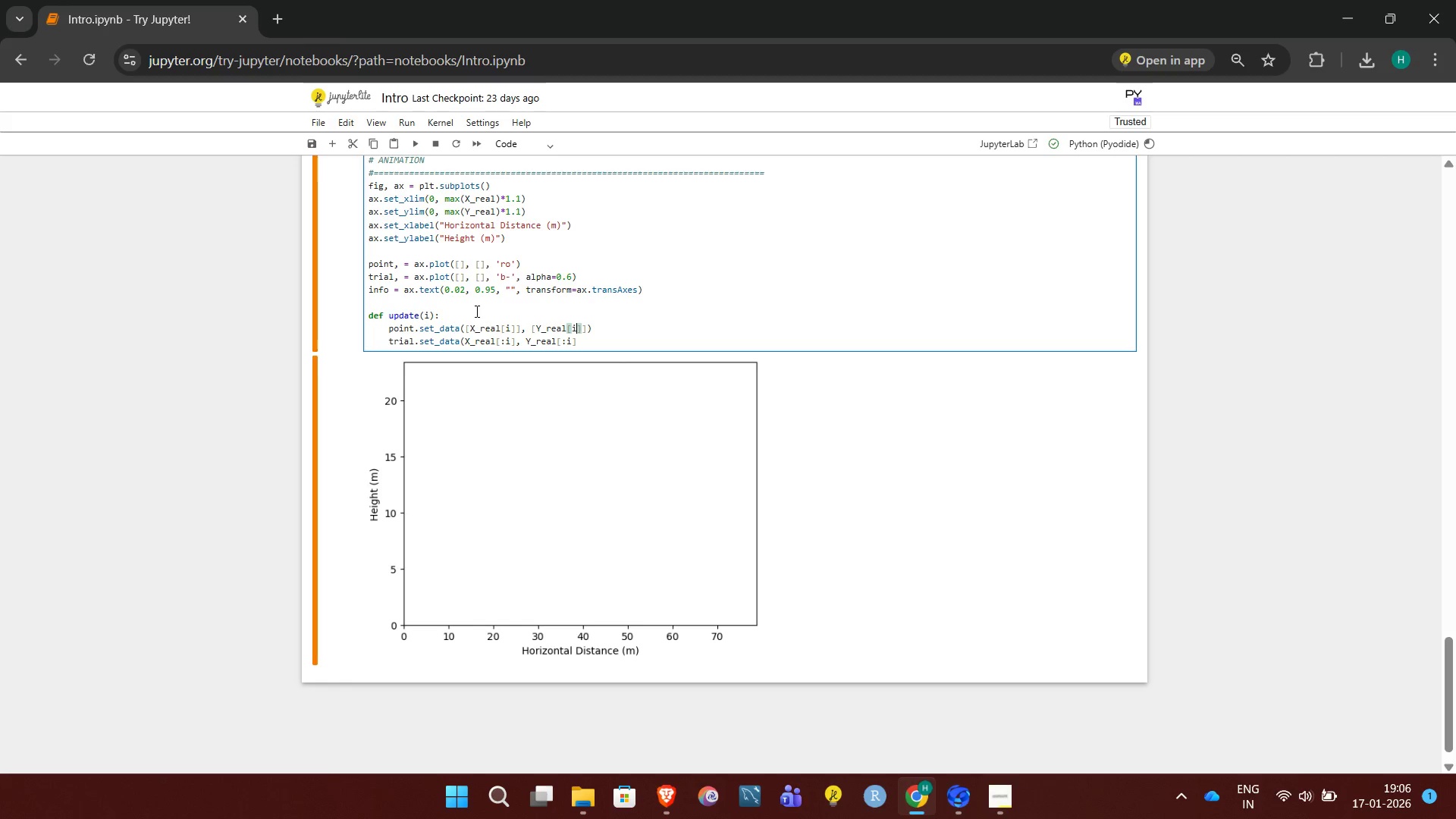 
key(Shift+ShiftRight)
 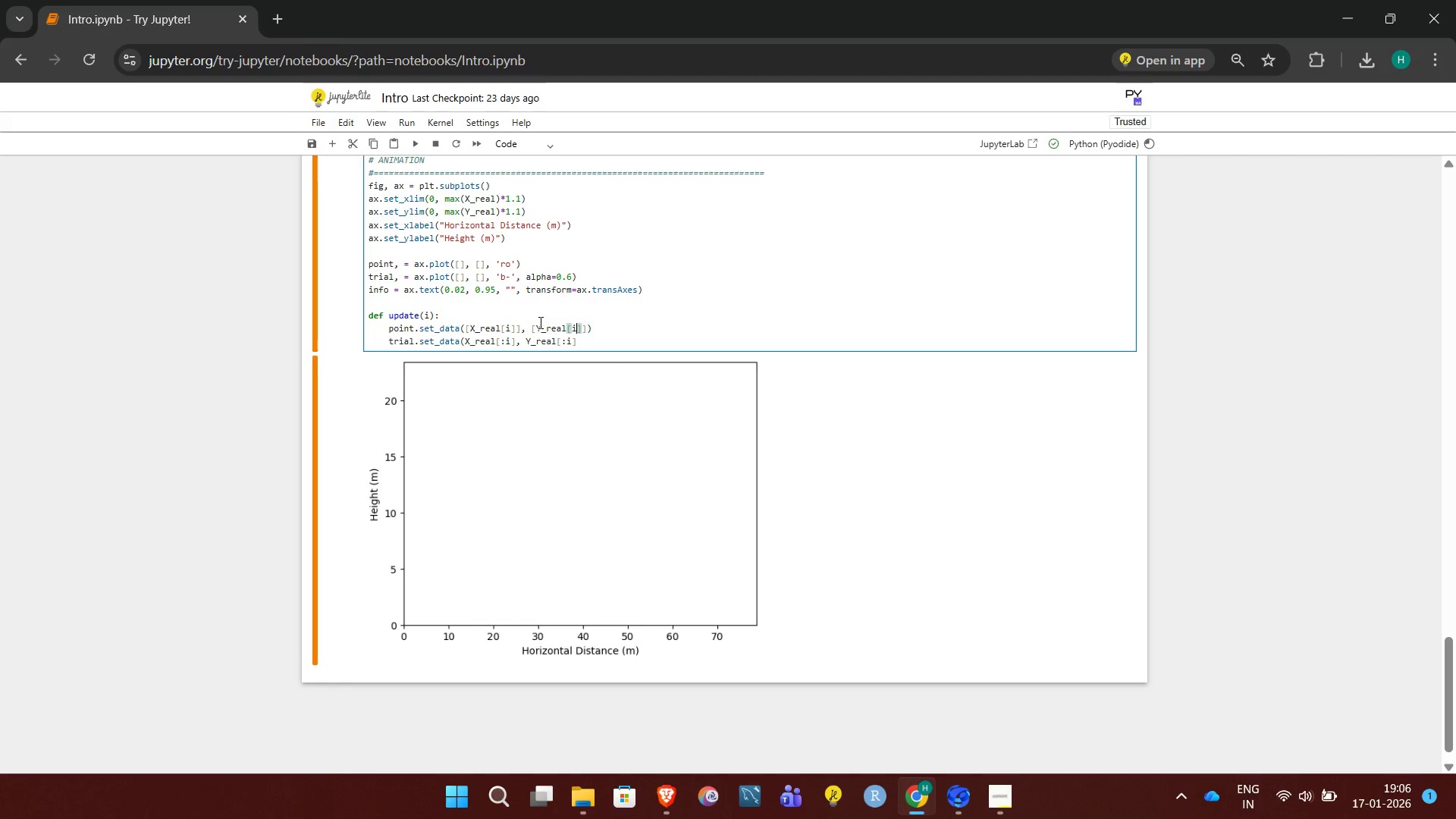 
left_click([581, 342])
 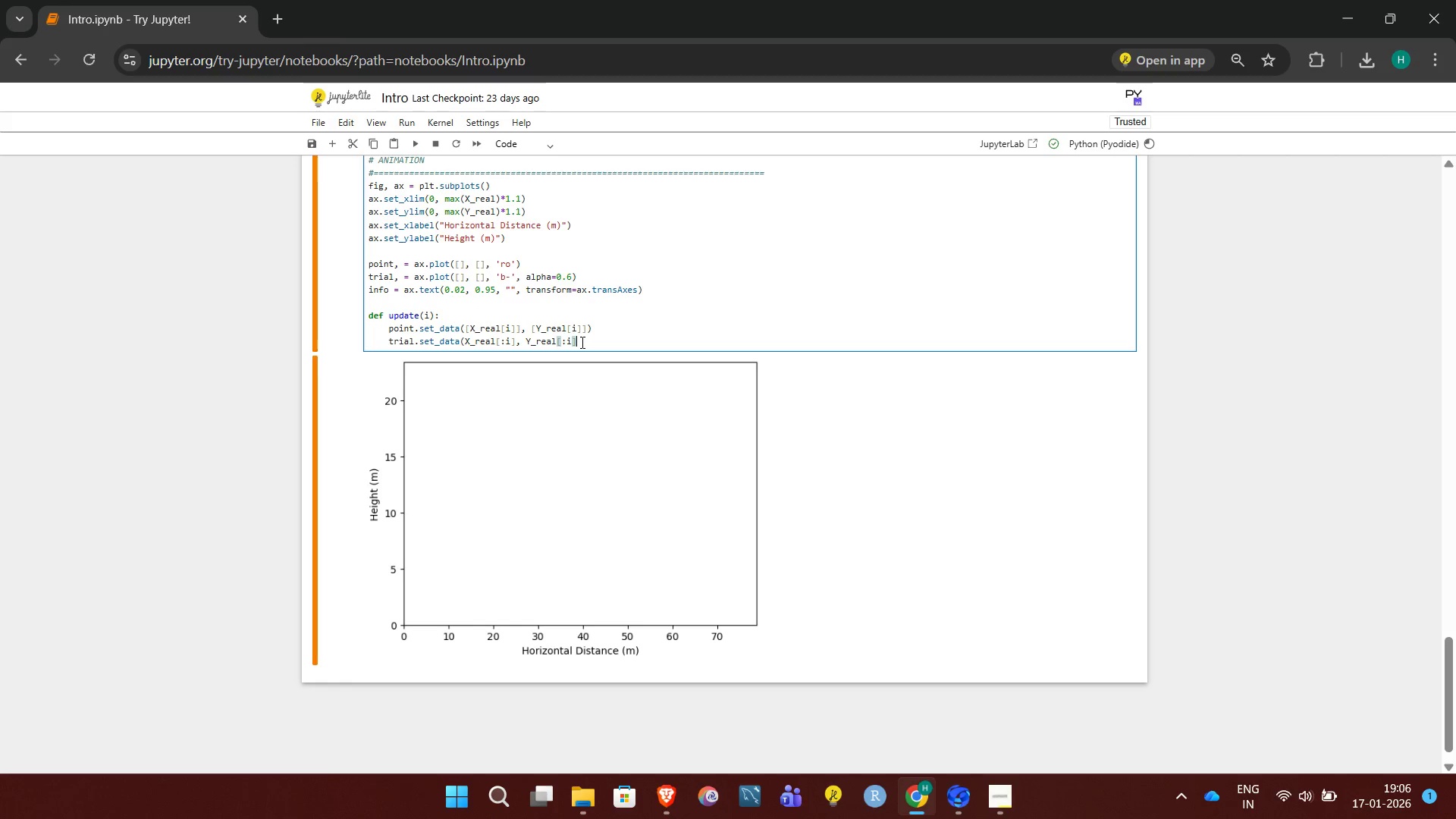 
key(Shift+0)
 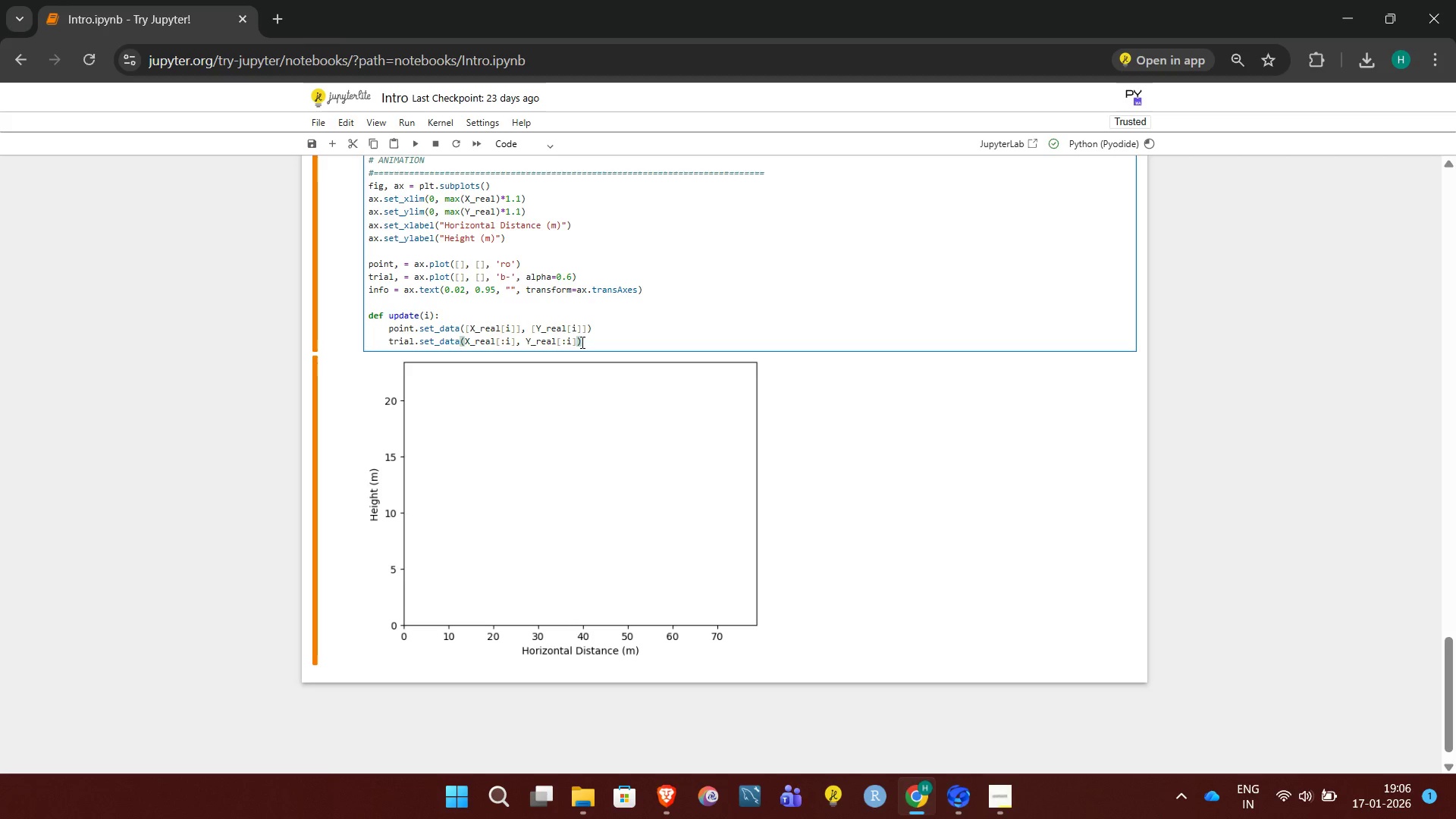 
key(Enter)
 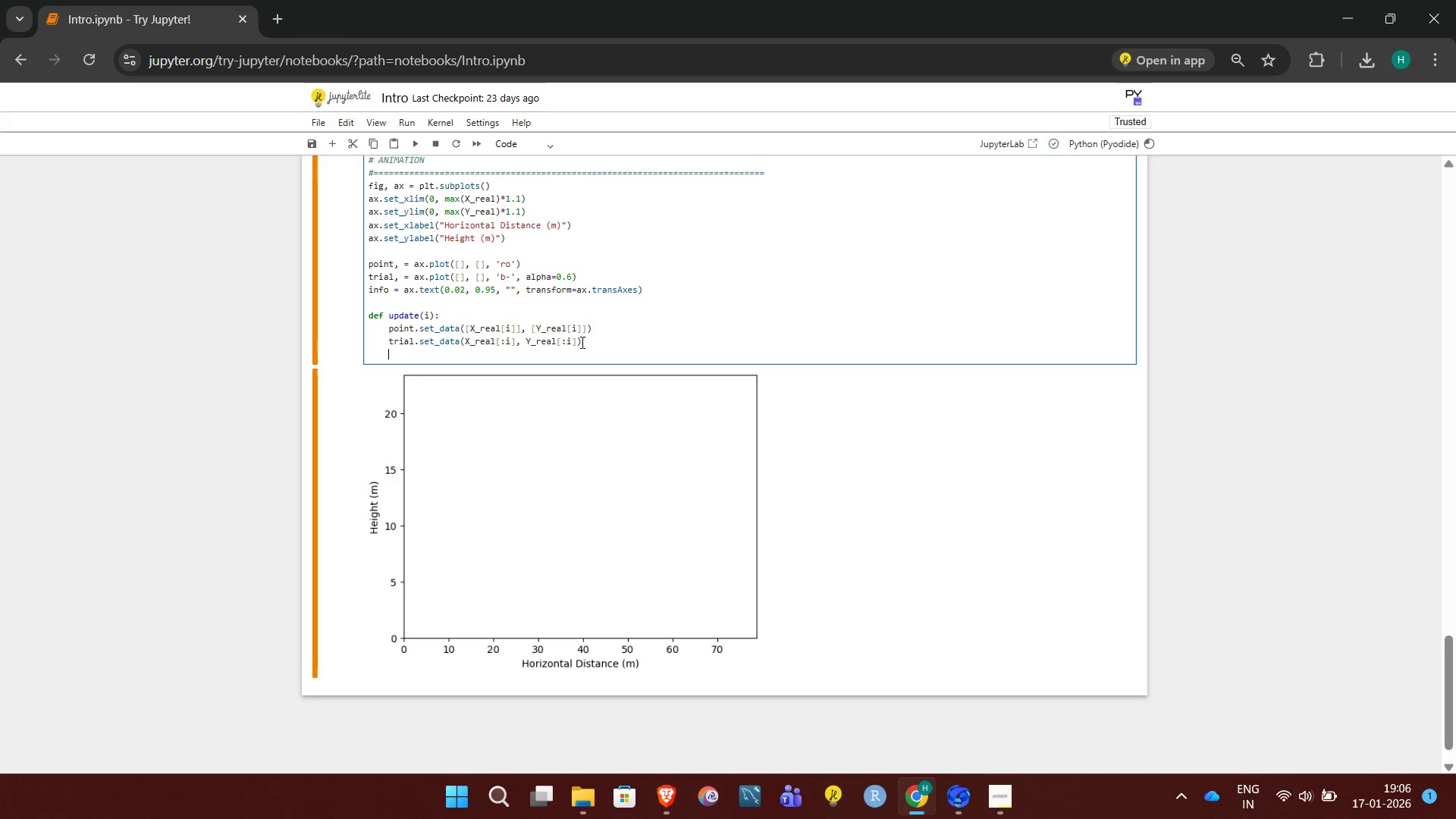 
type(info.set_text()
 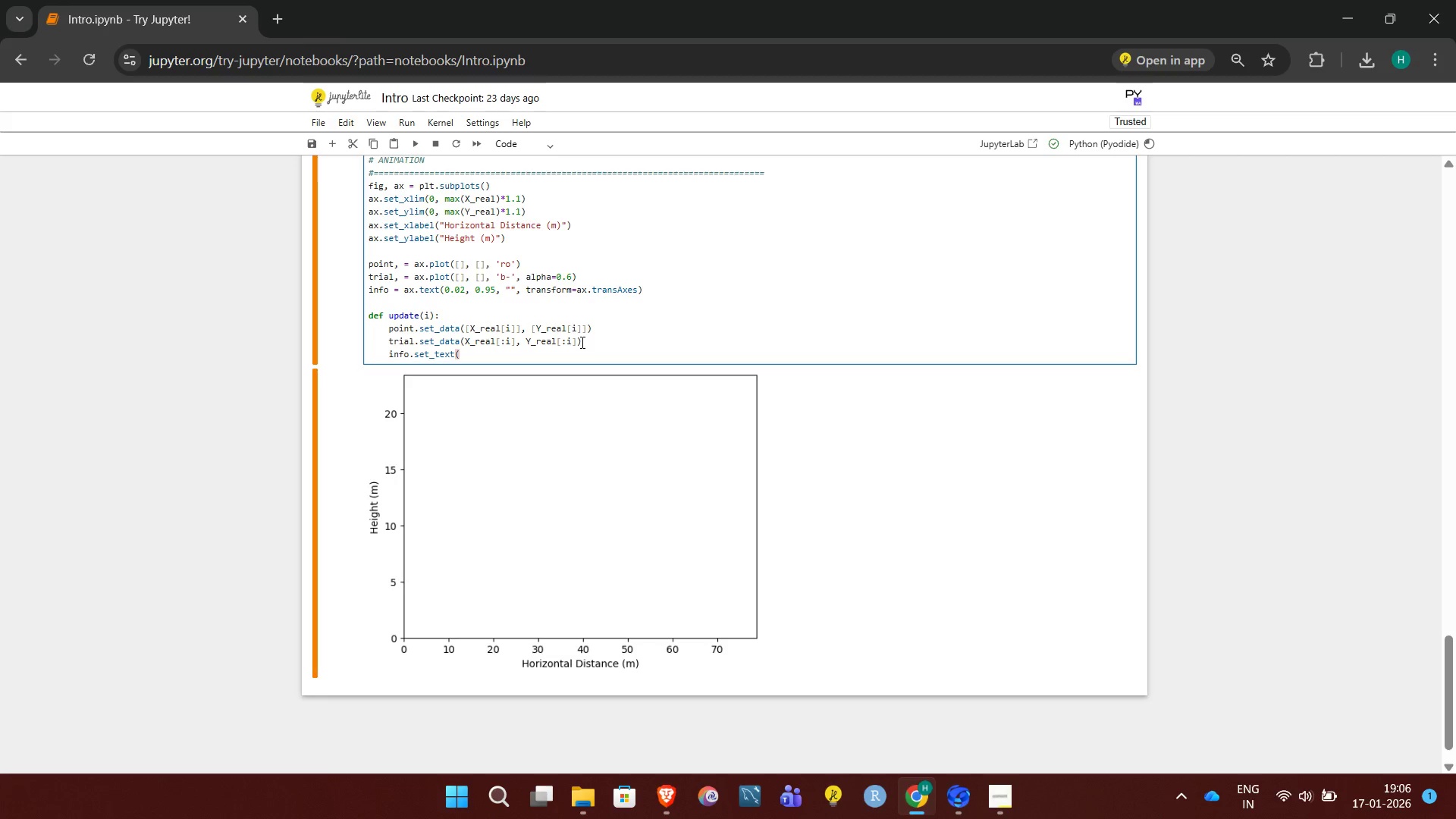 
key(Enter)
 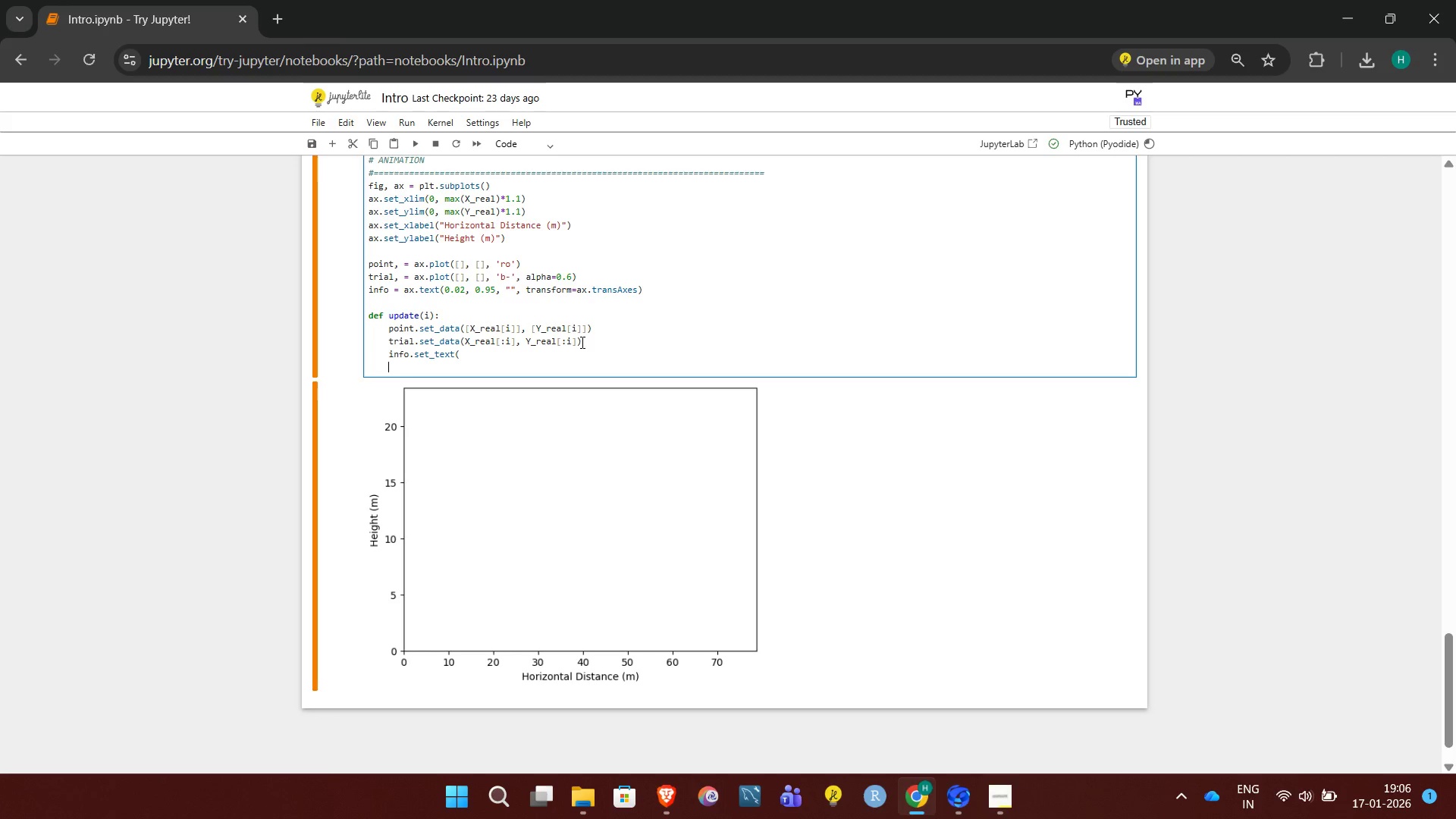 
type(f"Height: {Y_real[i]:.1f} m\nSpeed: {V_real[i].1f} m/sec")
 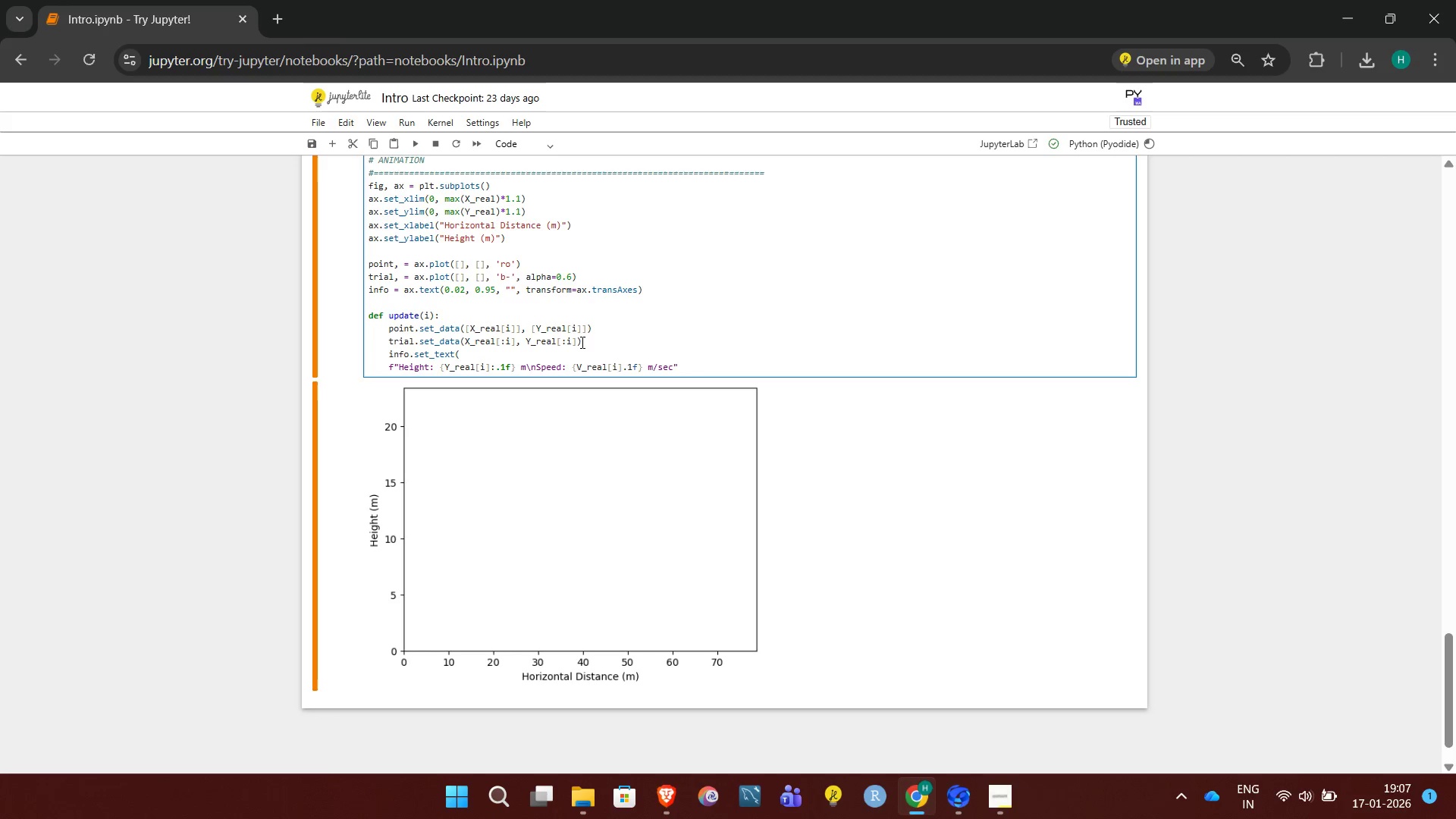 
key(Enter)
 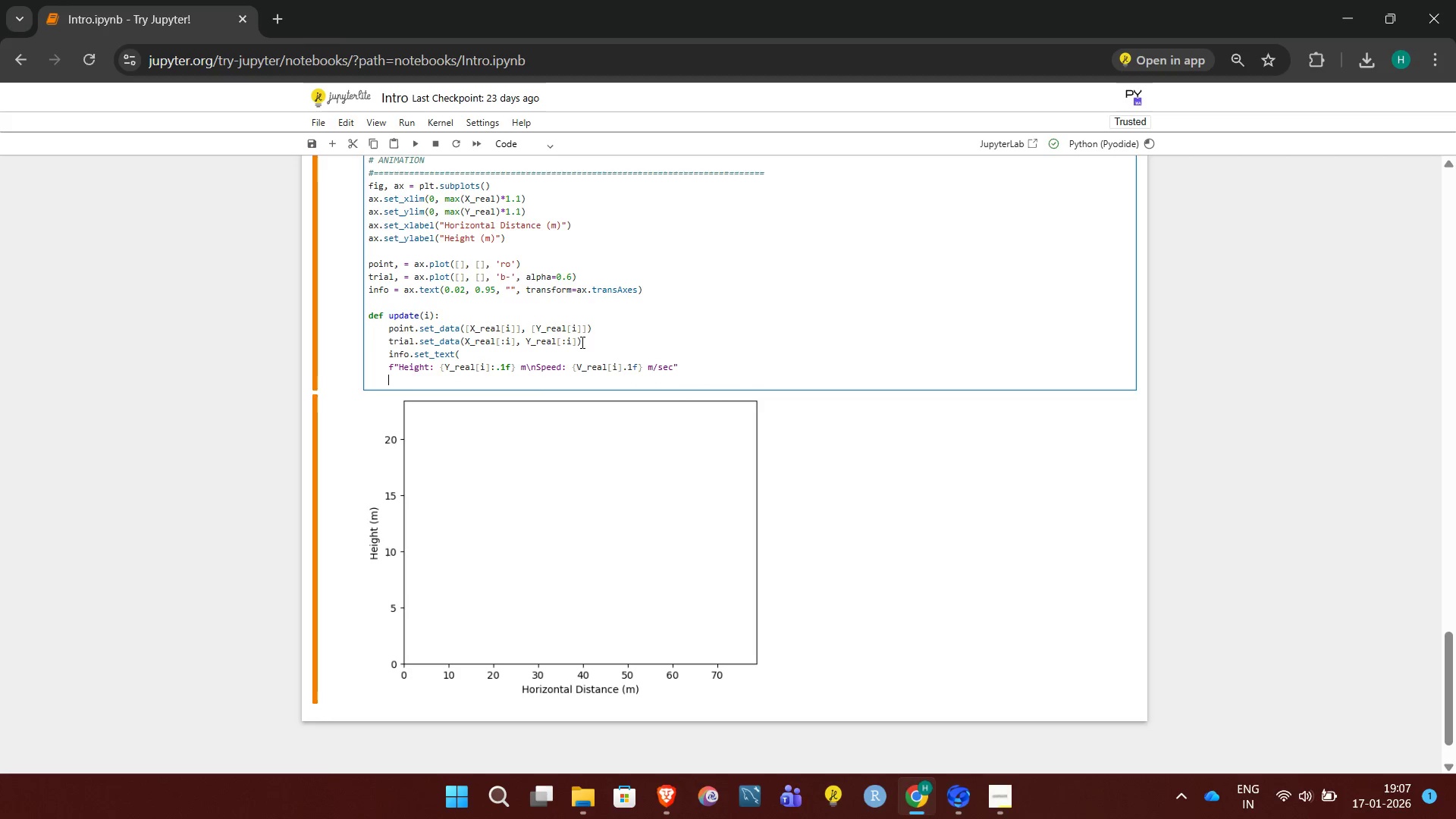 
key(Shift+0)
 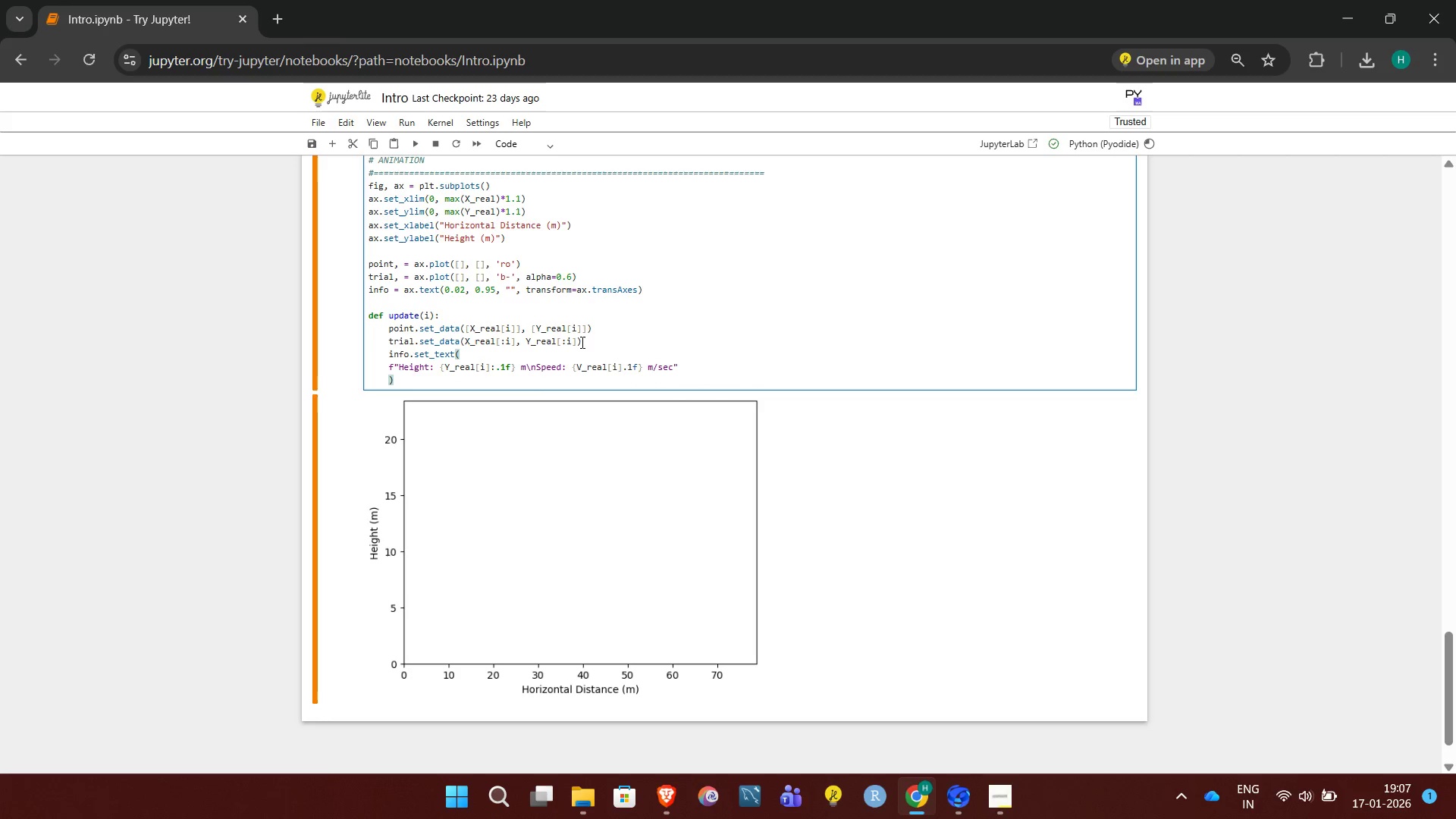 
key(Enter)
 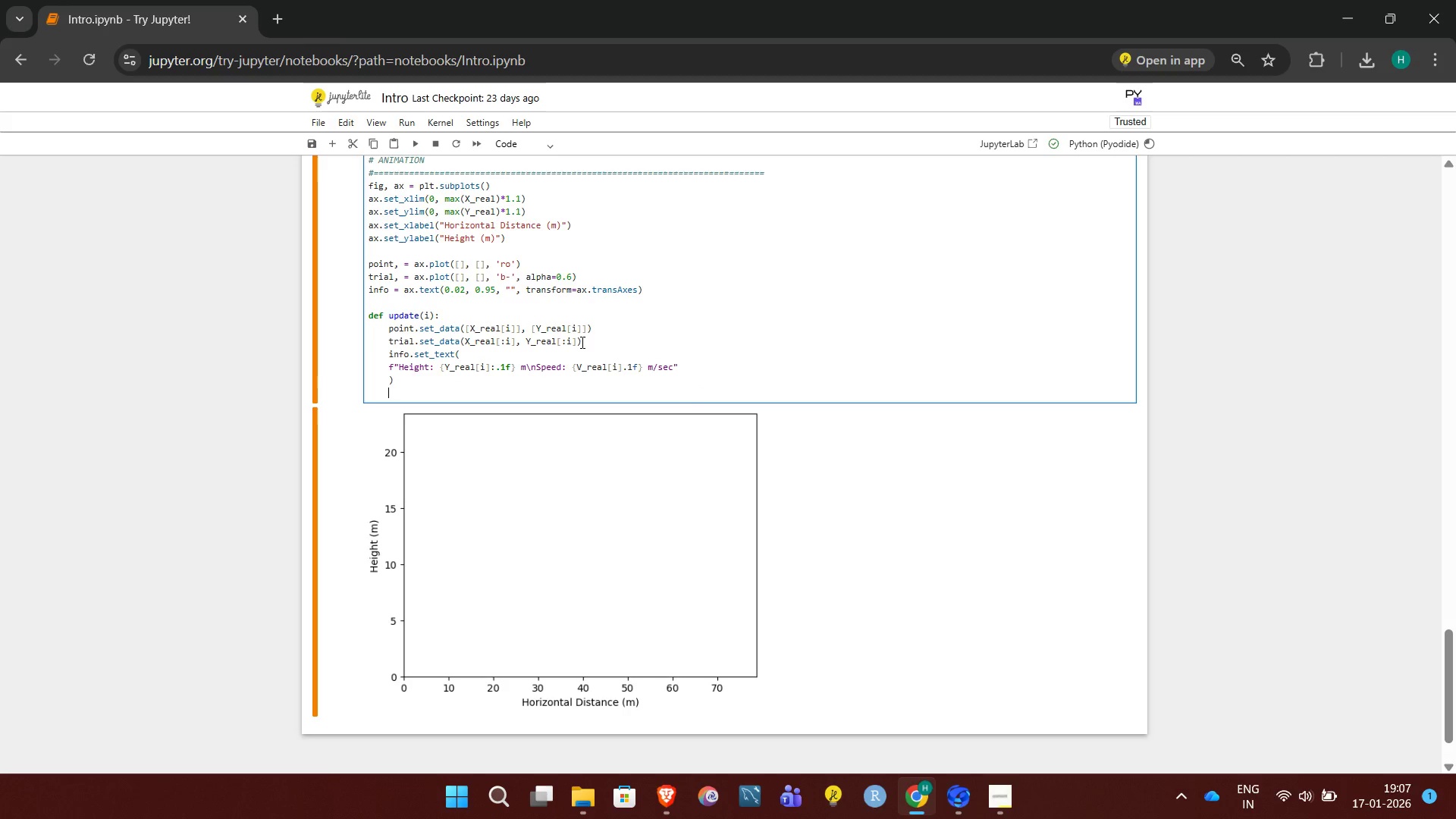 
type(return point, trial, info)
 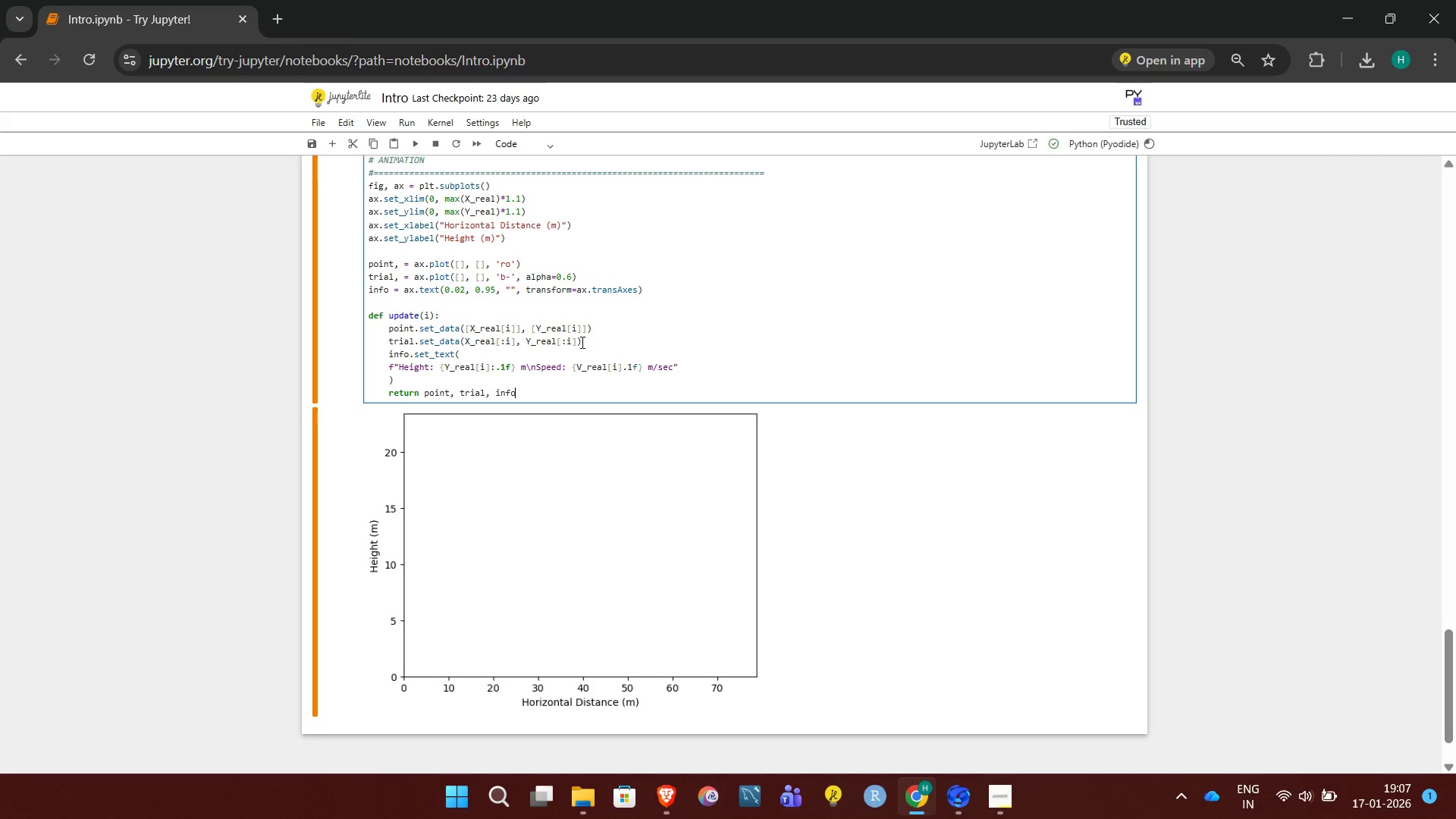 
key(Control+Enter)
 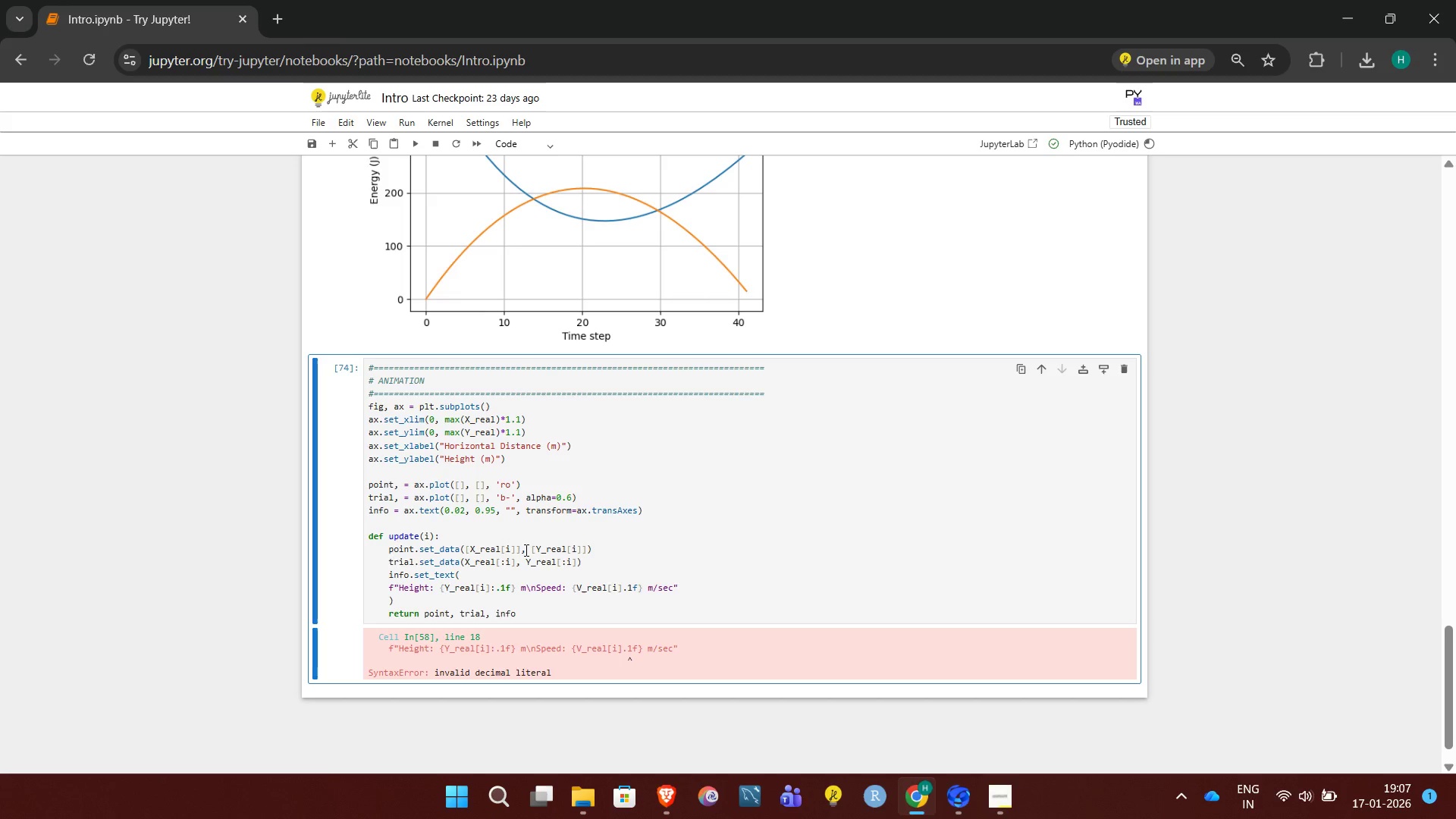 
wait(17.05)
 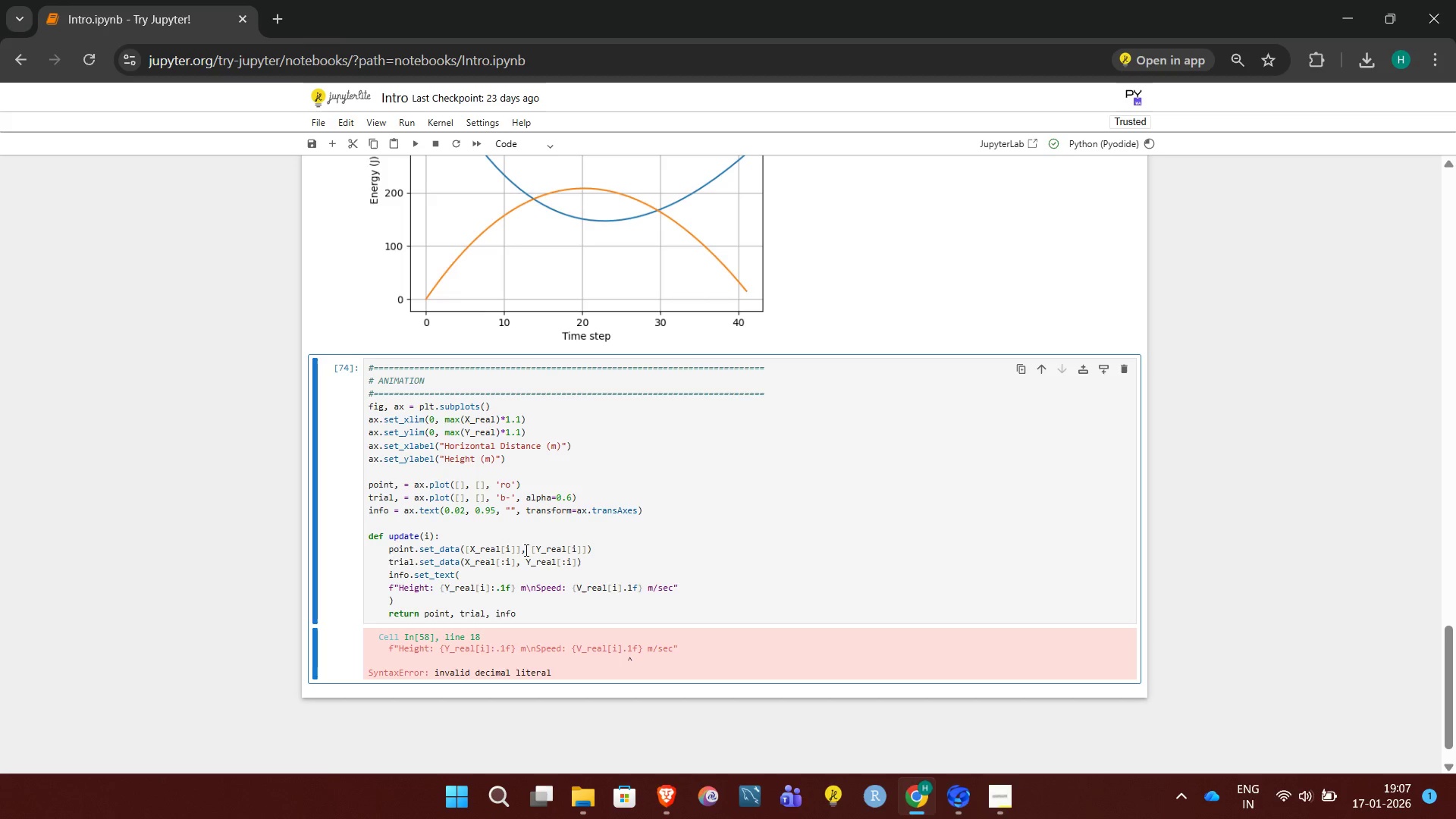 
left_click([623, 591])
 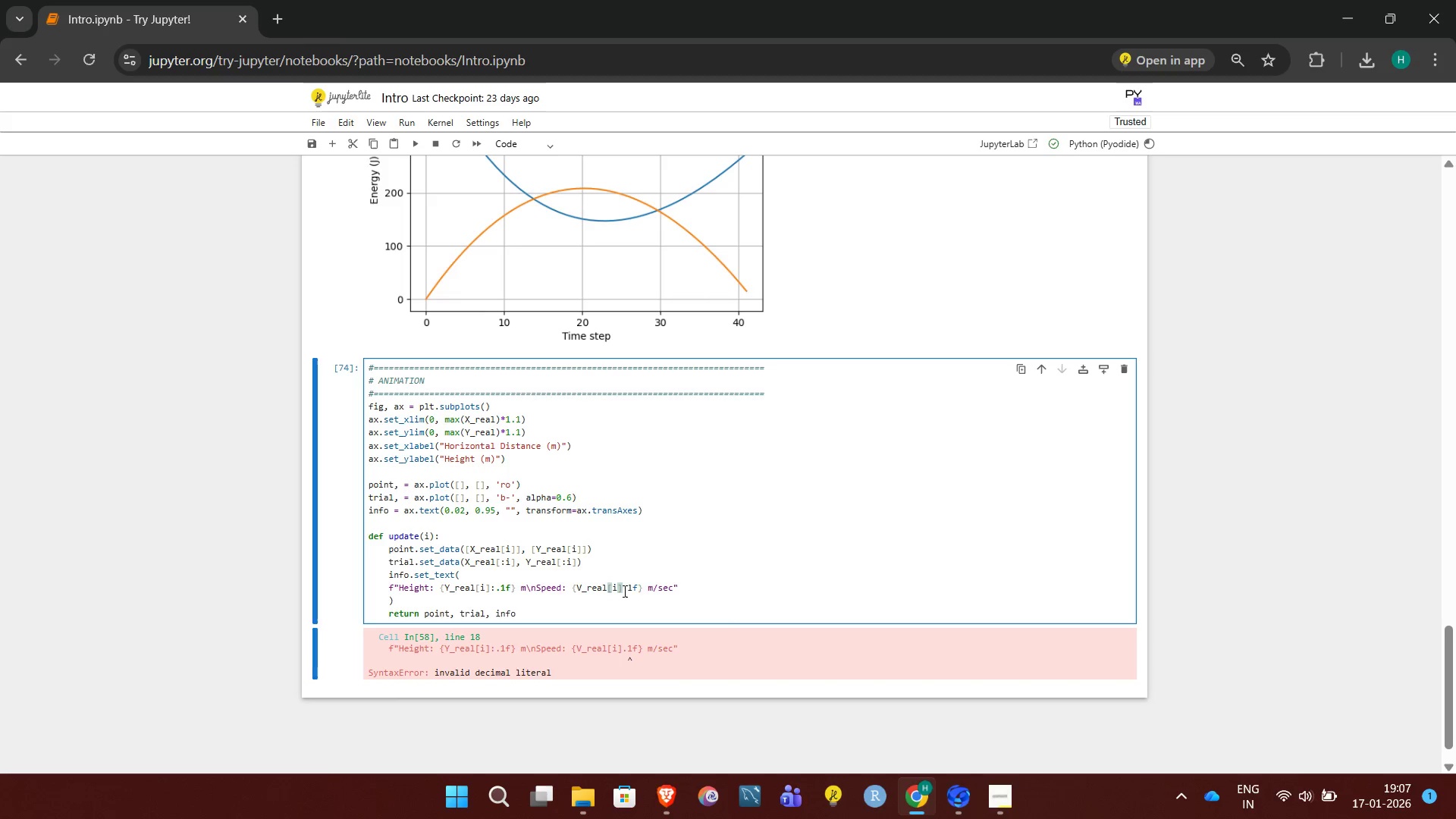 
hold_key(key=ShiftRight, duration=0.48)
 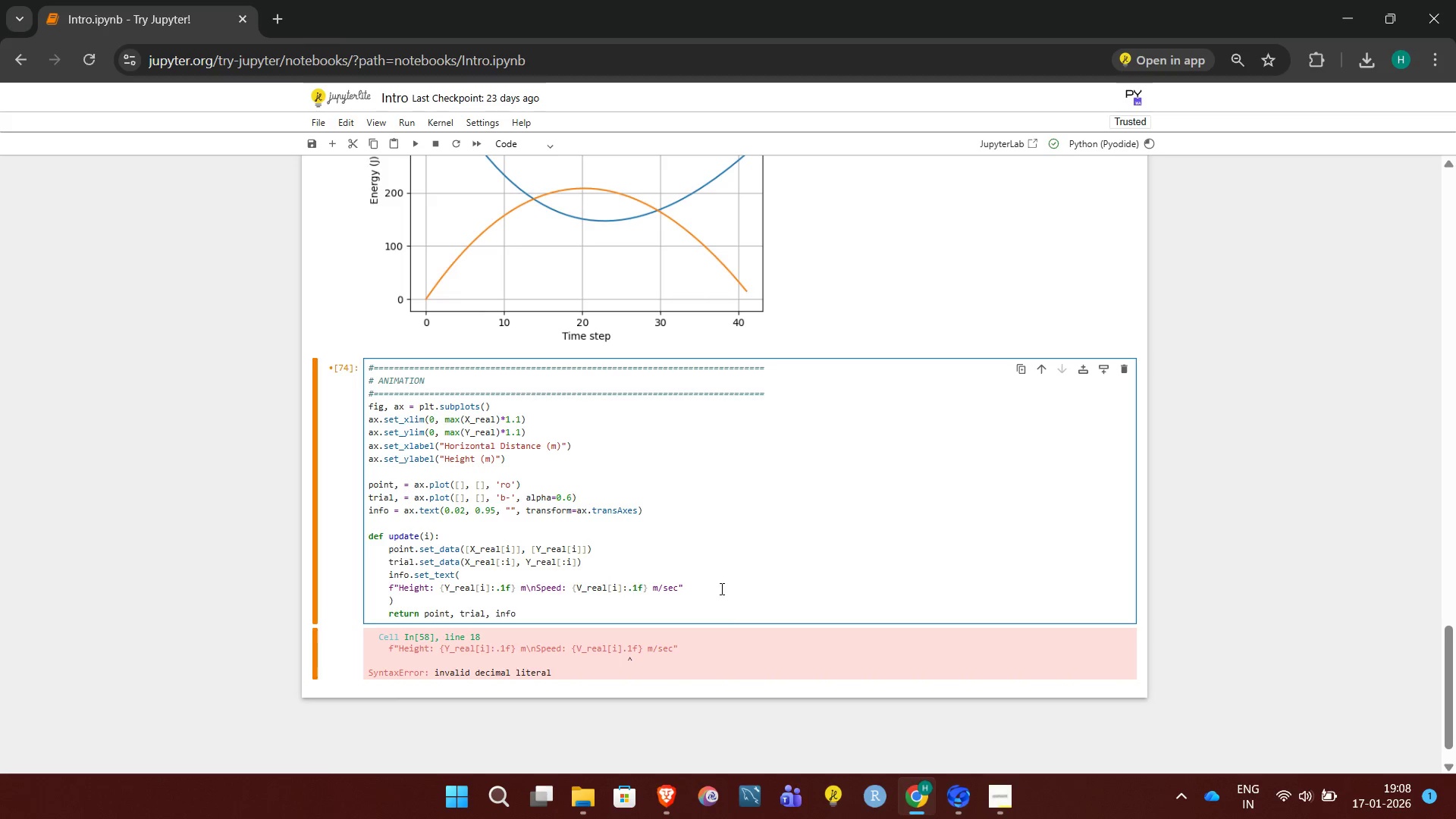 
key(Semicolon)
 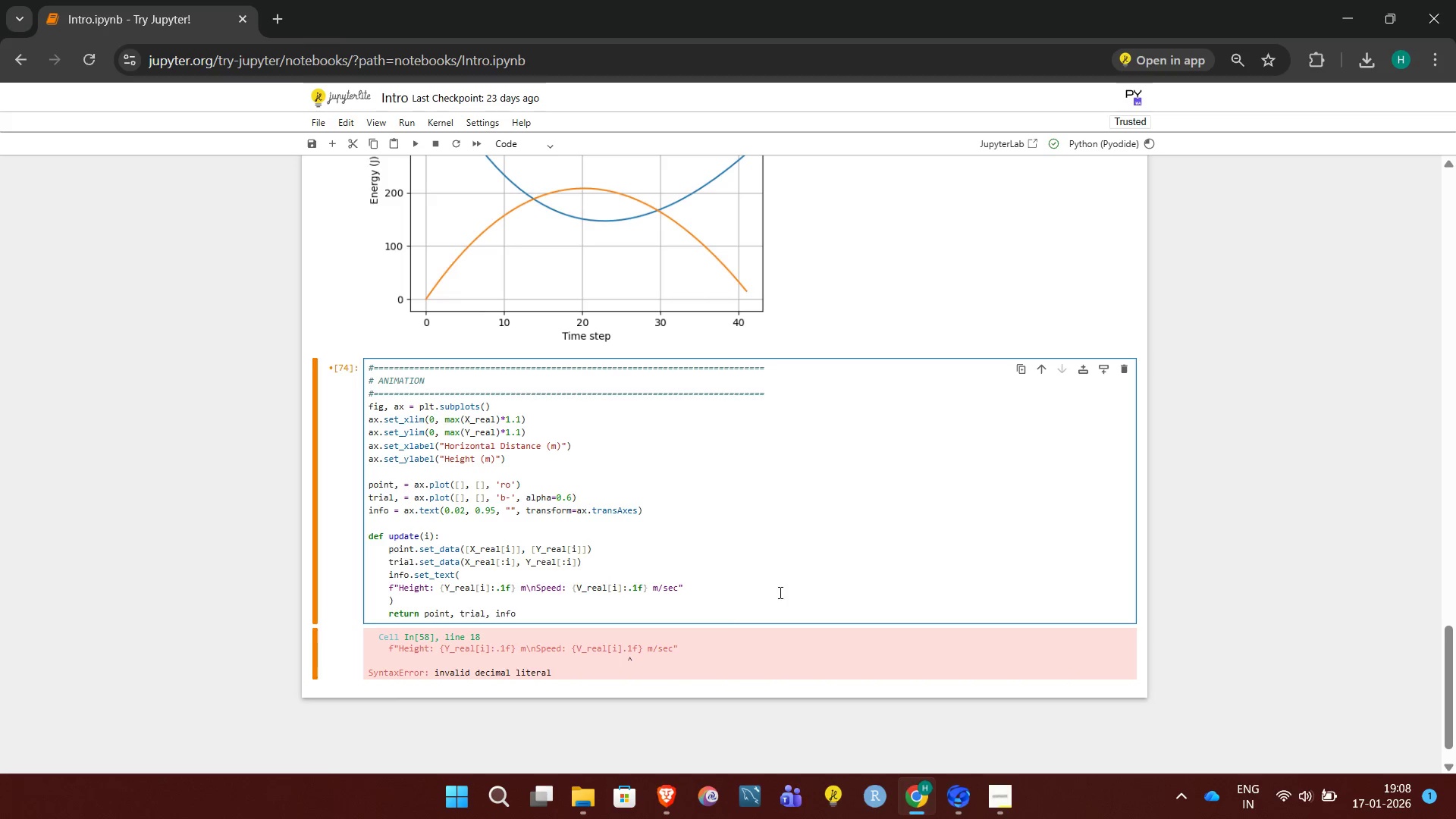 
left_click([795, 595])
 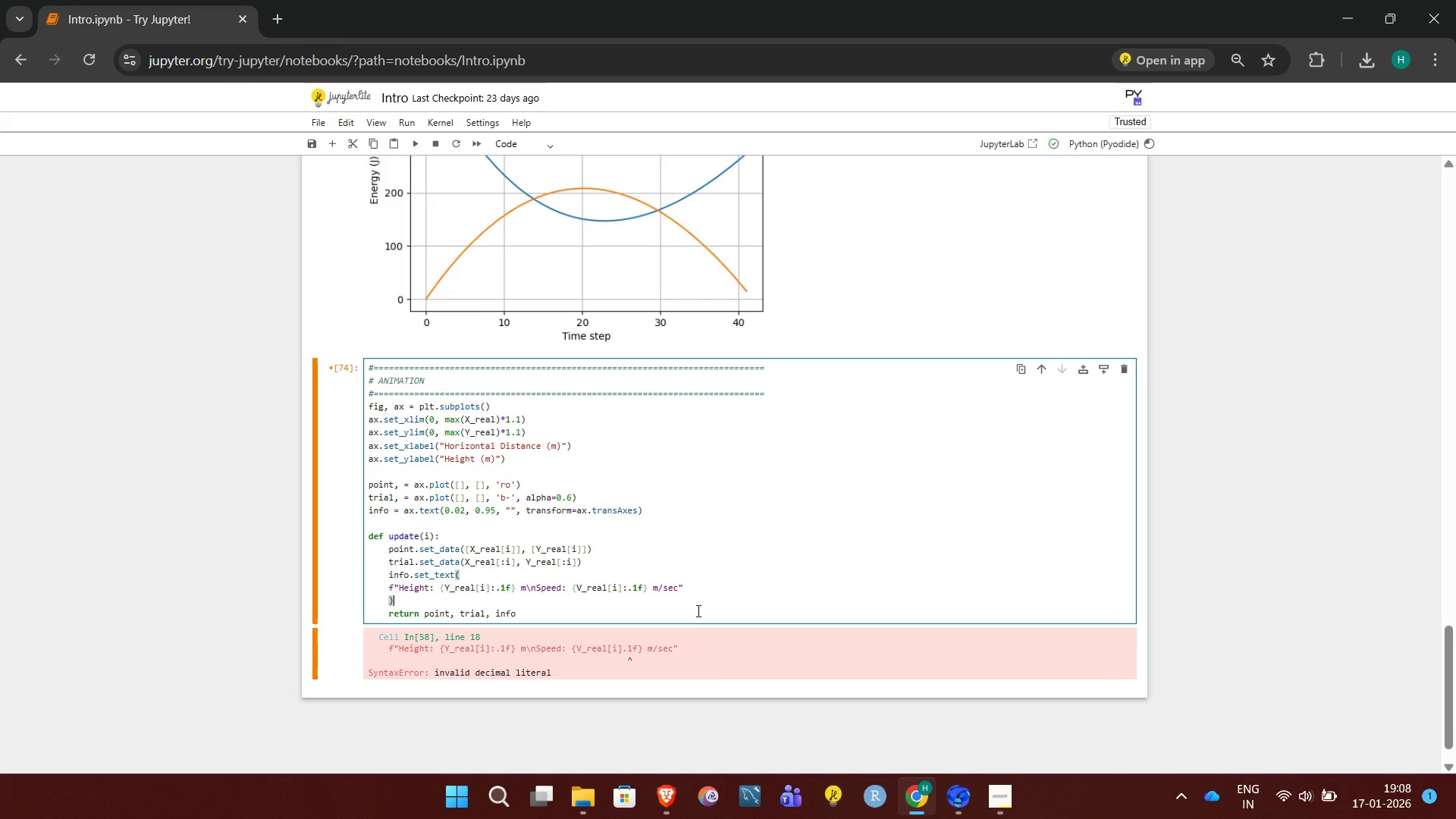 
left_click([690, 613])
 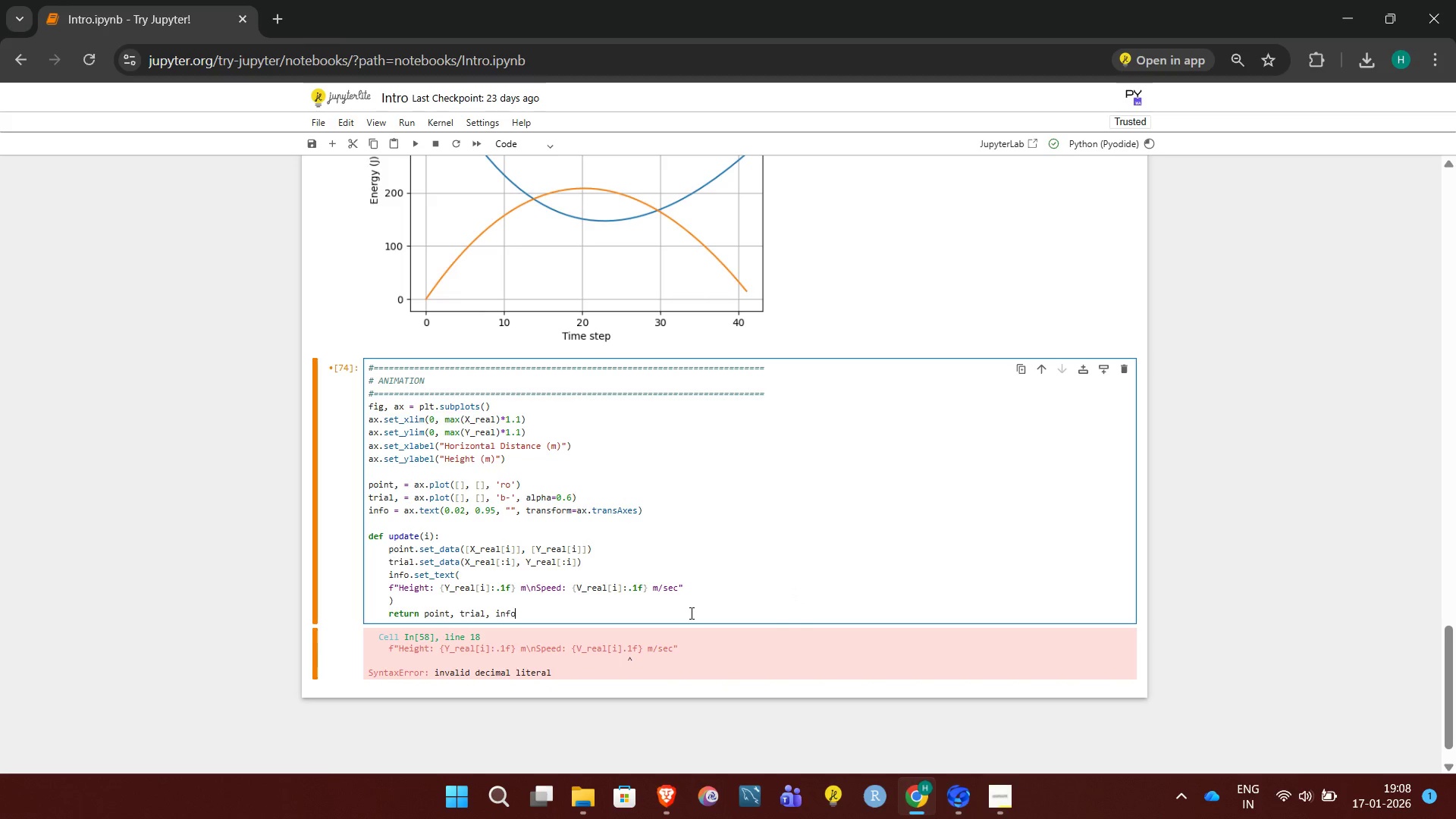 
key(Control+Enter)
 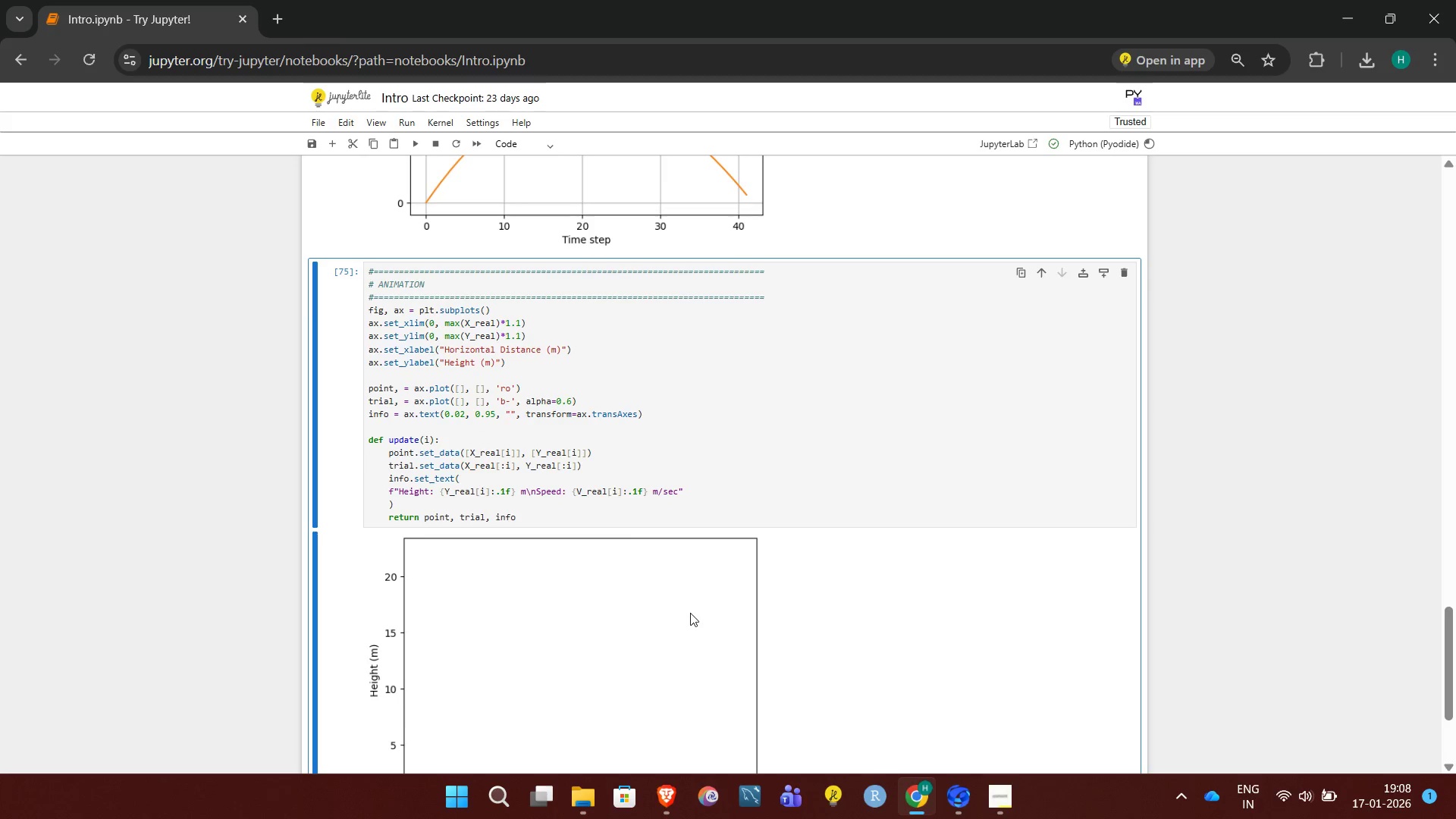 
left_click([529, 516])
 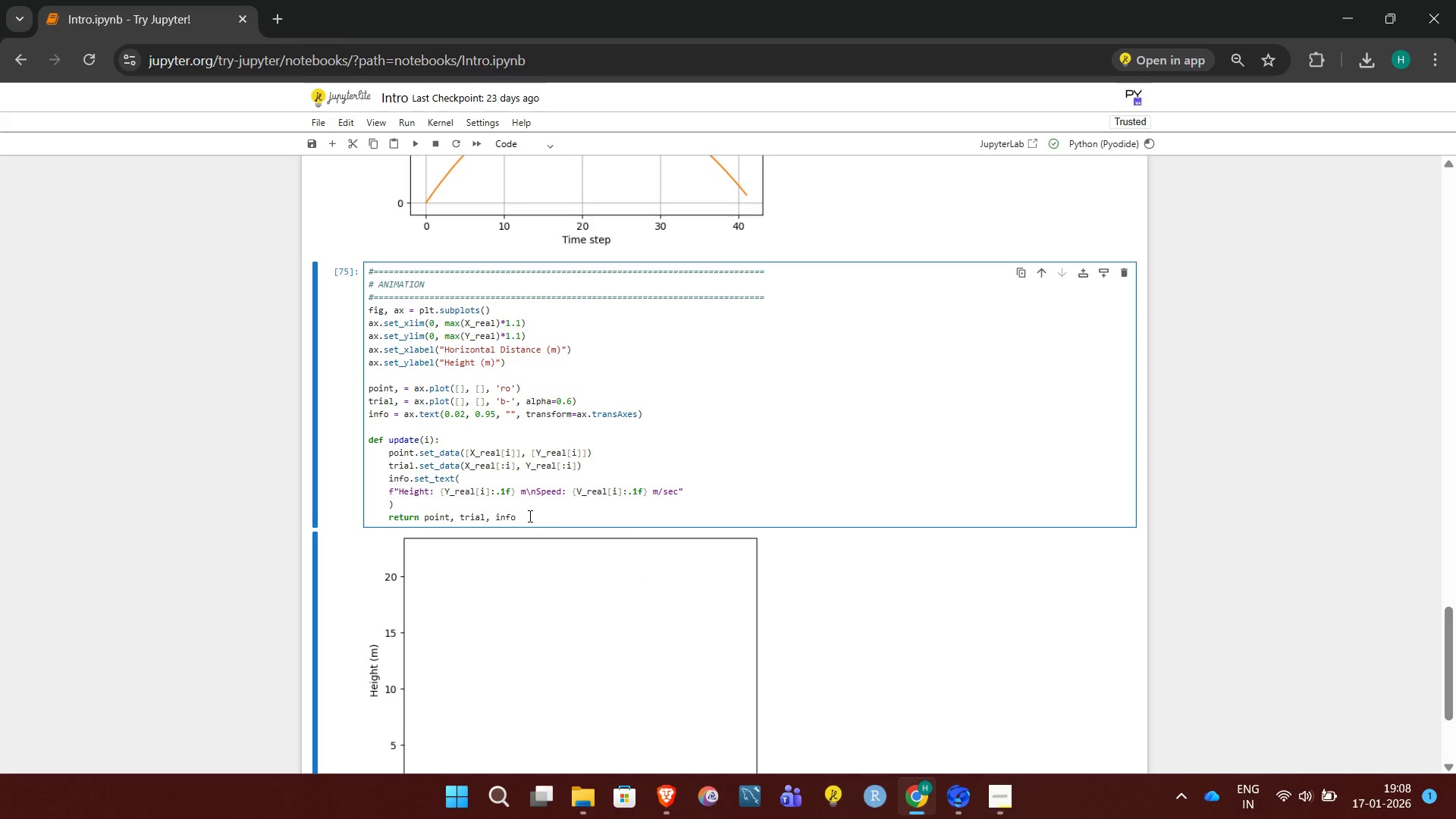 
key(Shift+ShiftRight)
 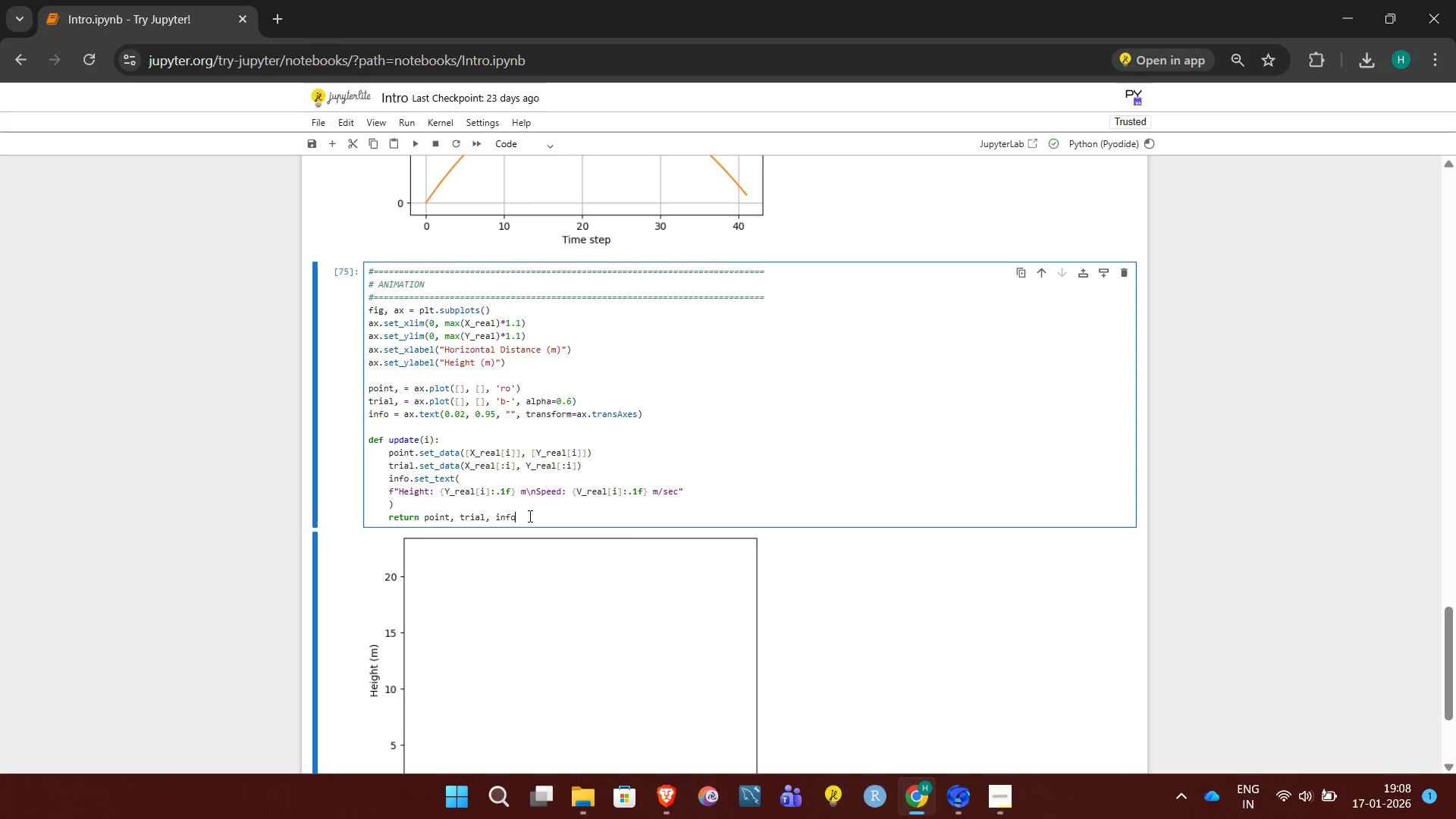 
key(Enter)
 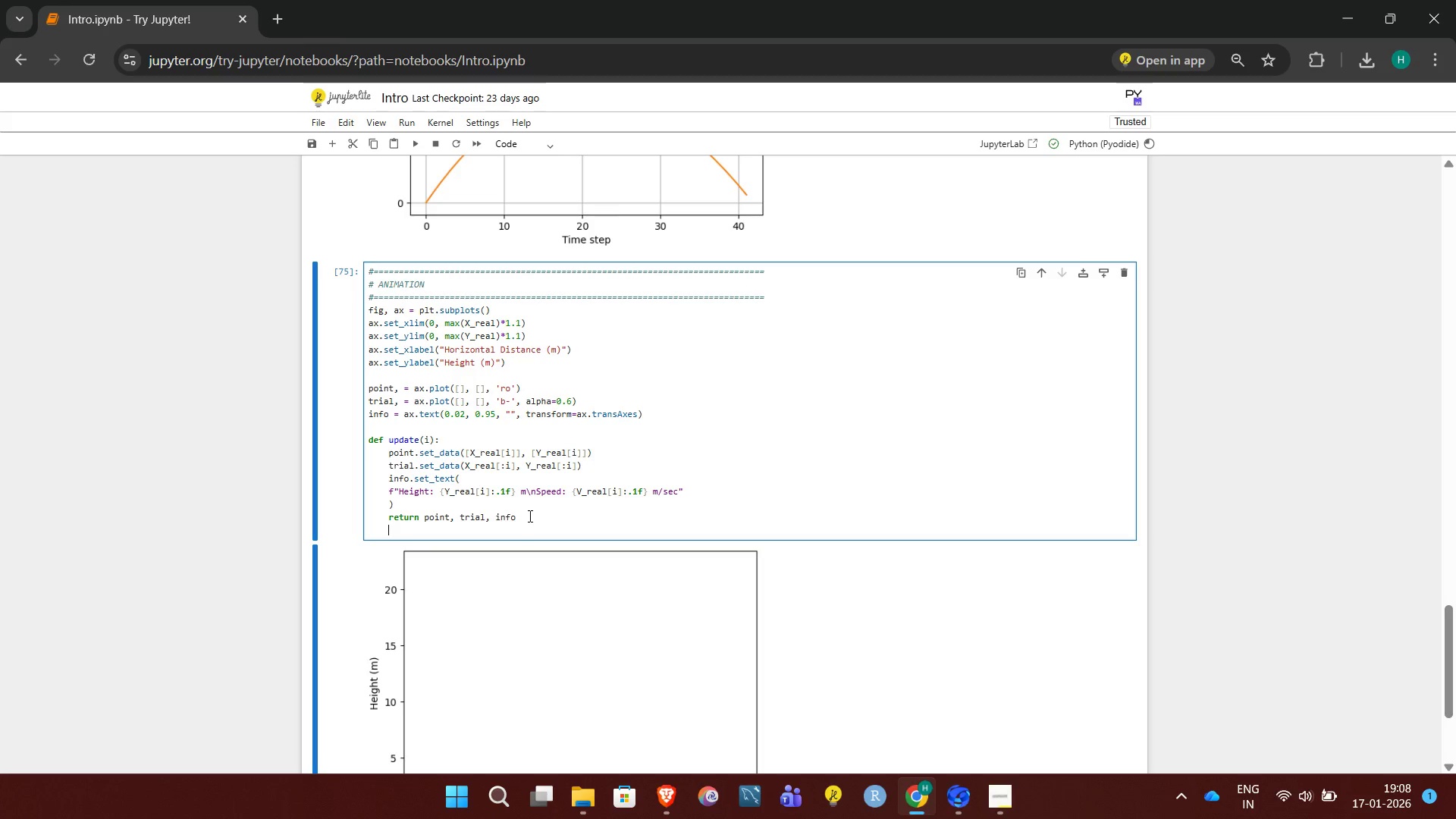 
key(Enter)
 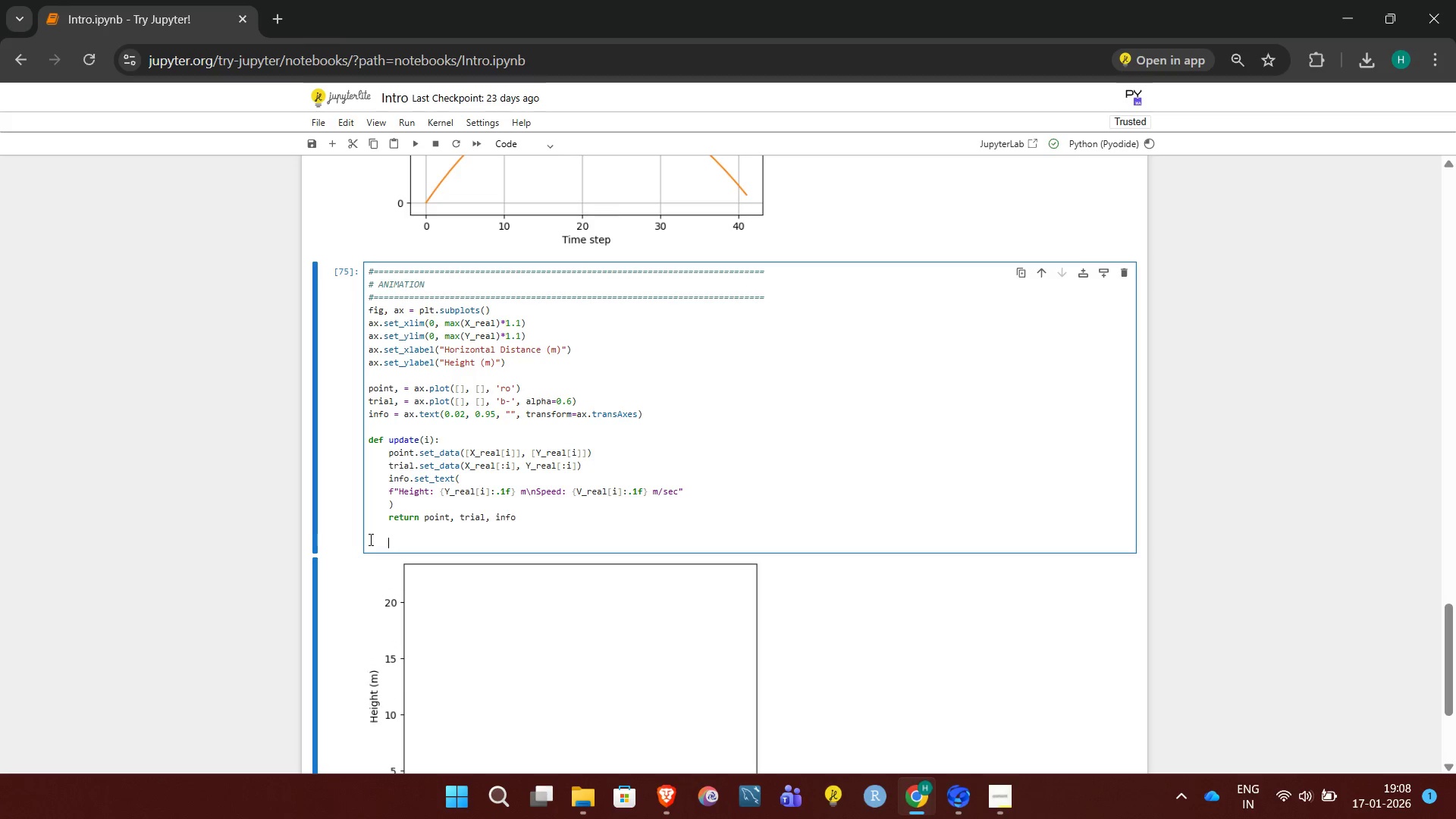 
left_click([369, 539])
 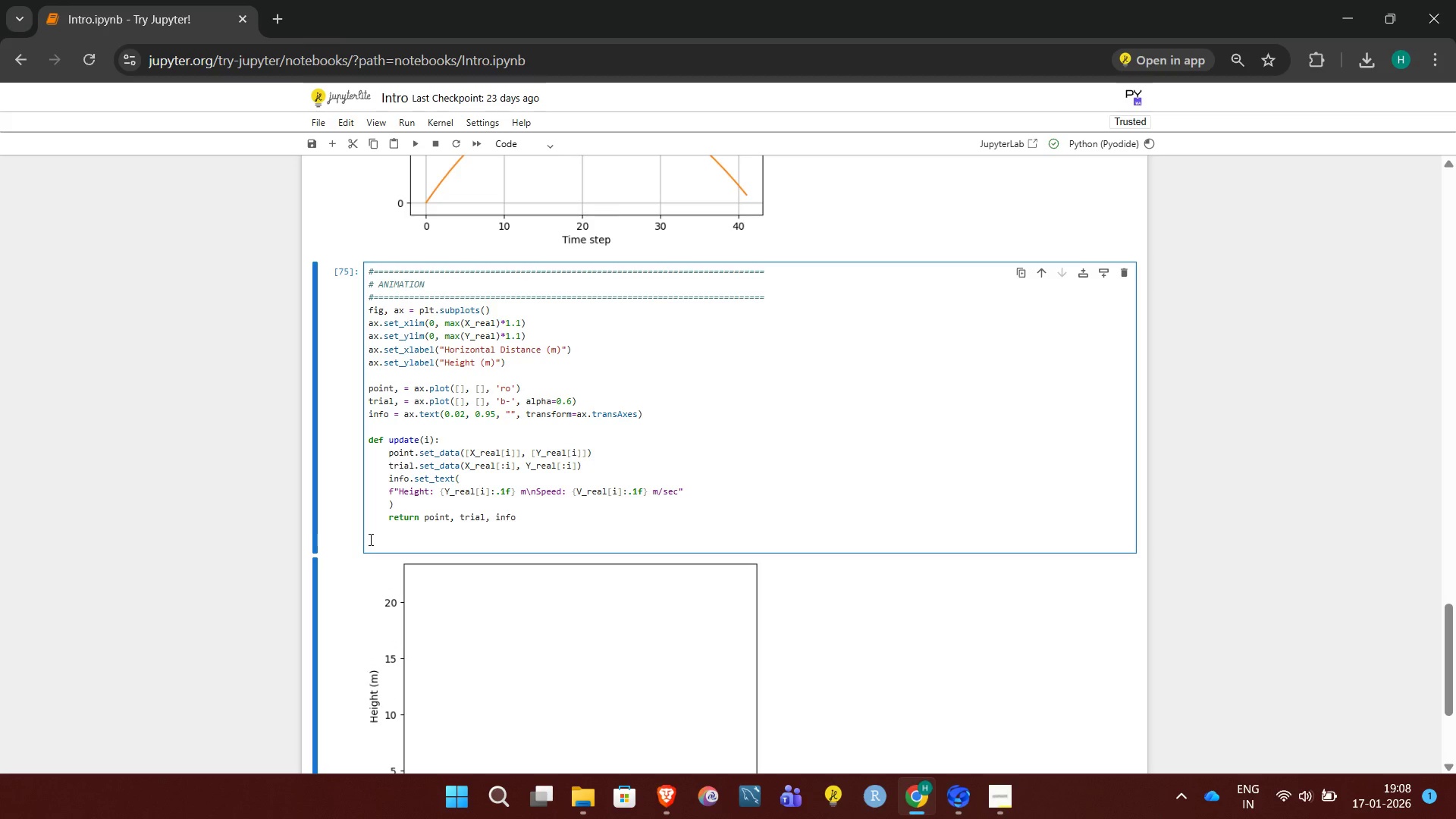 
type(ani = FuncAnimation(fig, update, frames-)
key(Backspace)
type(=len(X_real), interc)
key(Backspace)
type(val=80))
 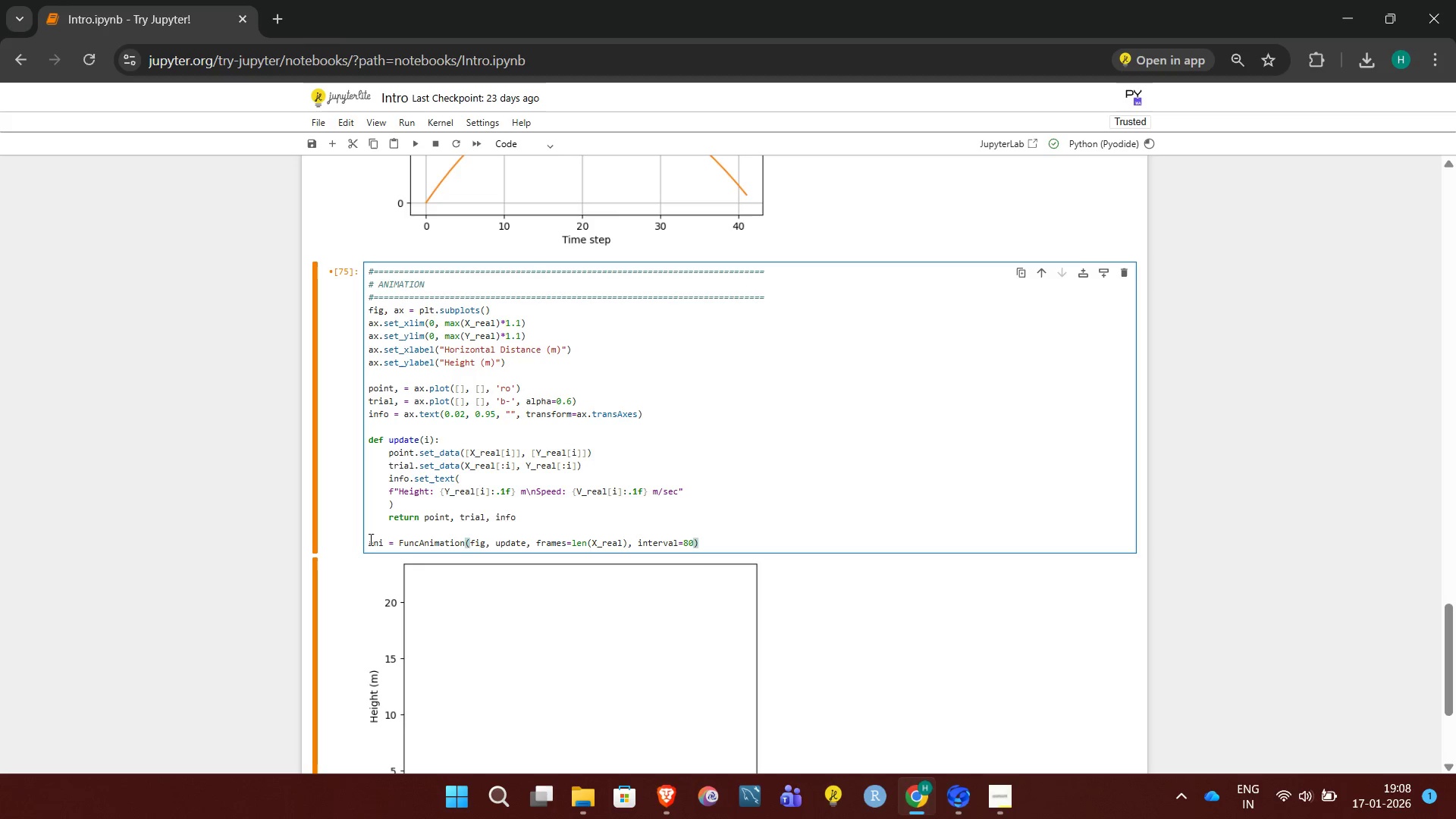 
key(Enter)
 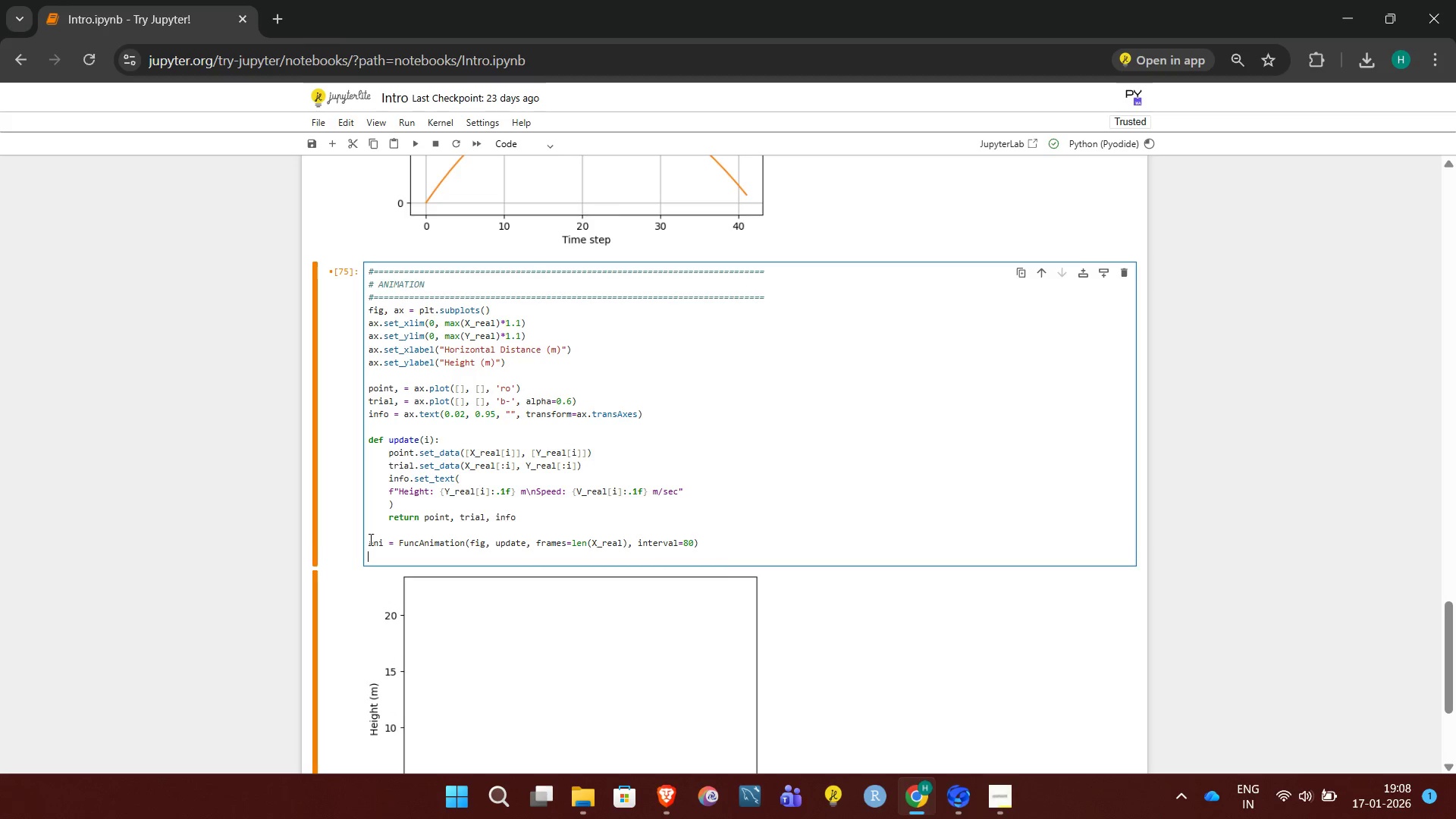 
key(Control+Enter)
 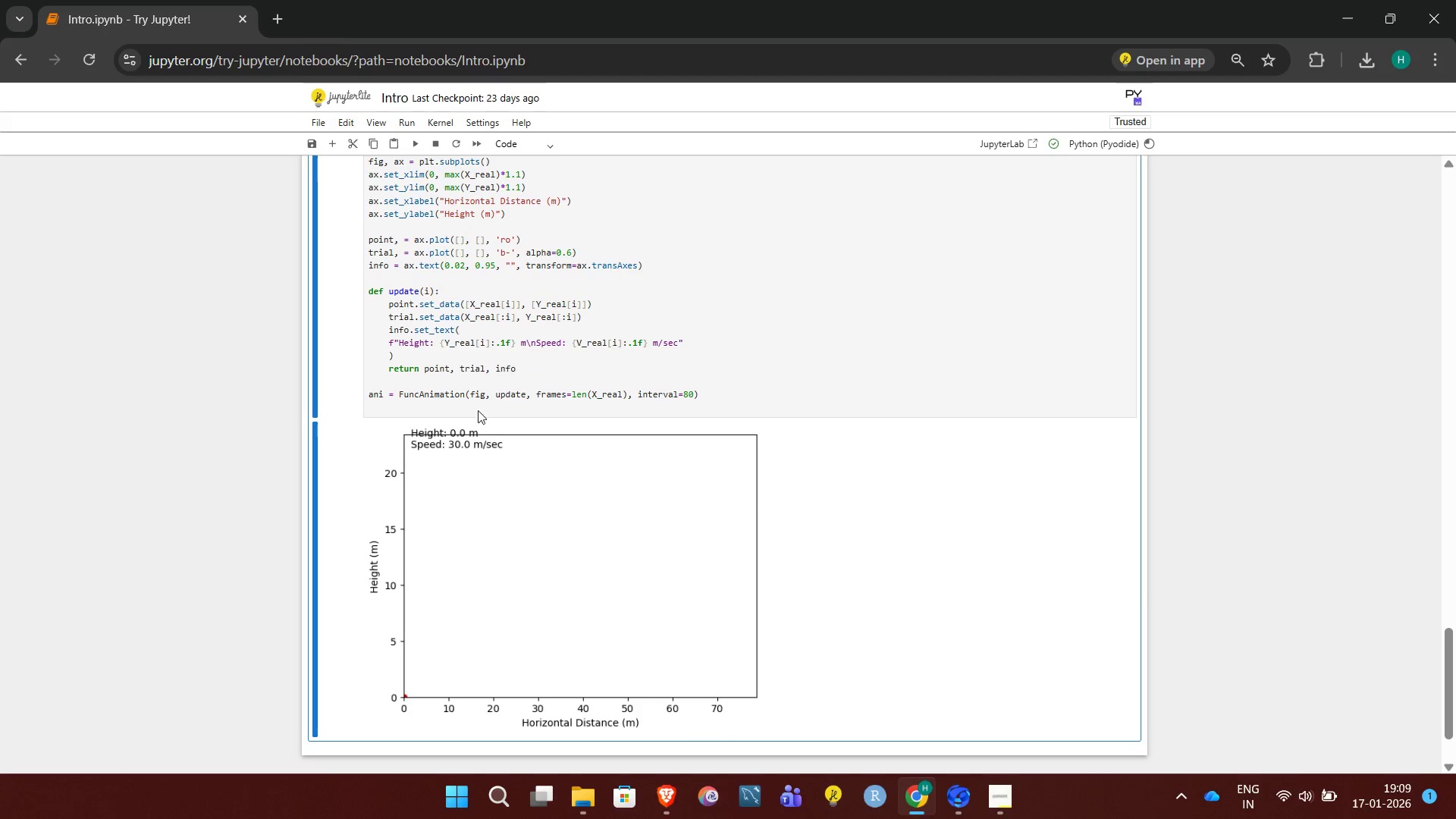 
left_click([622, 408])
 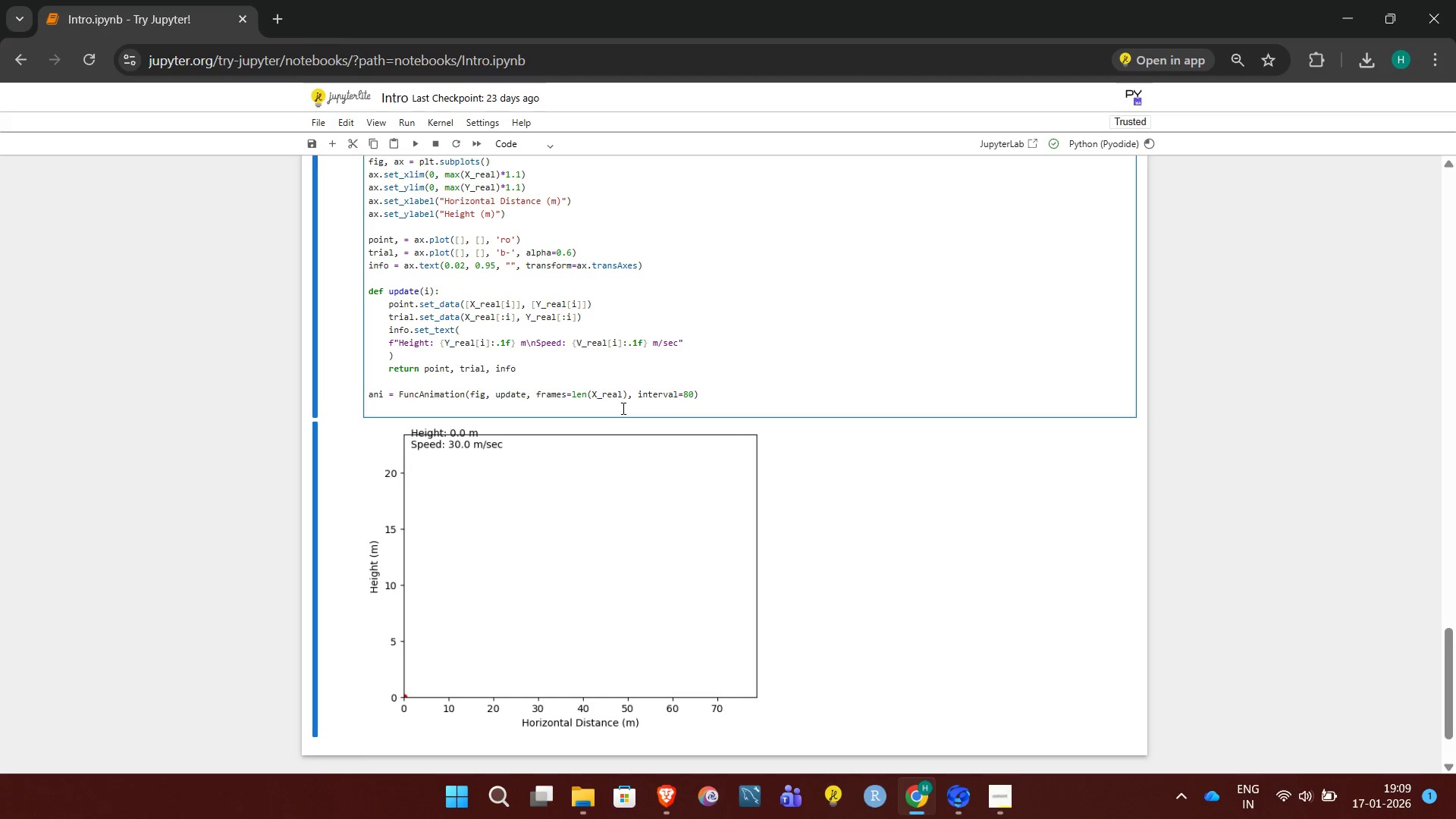 
type(HTML(ani.to_jshtml()))
 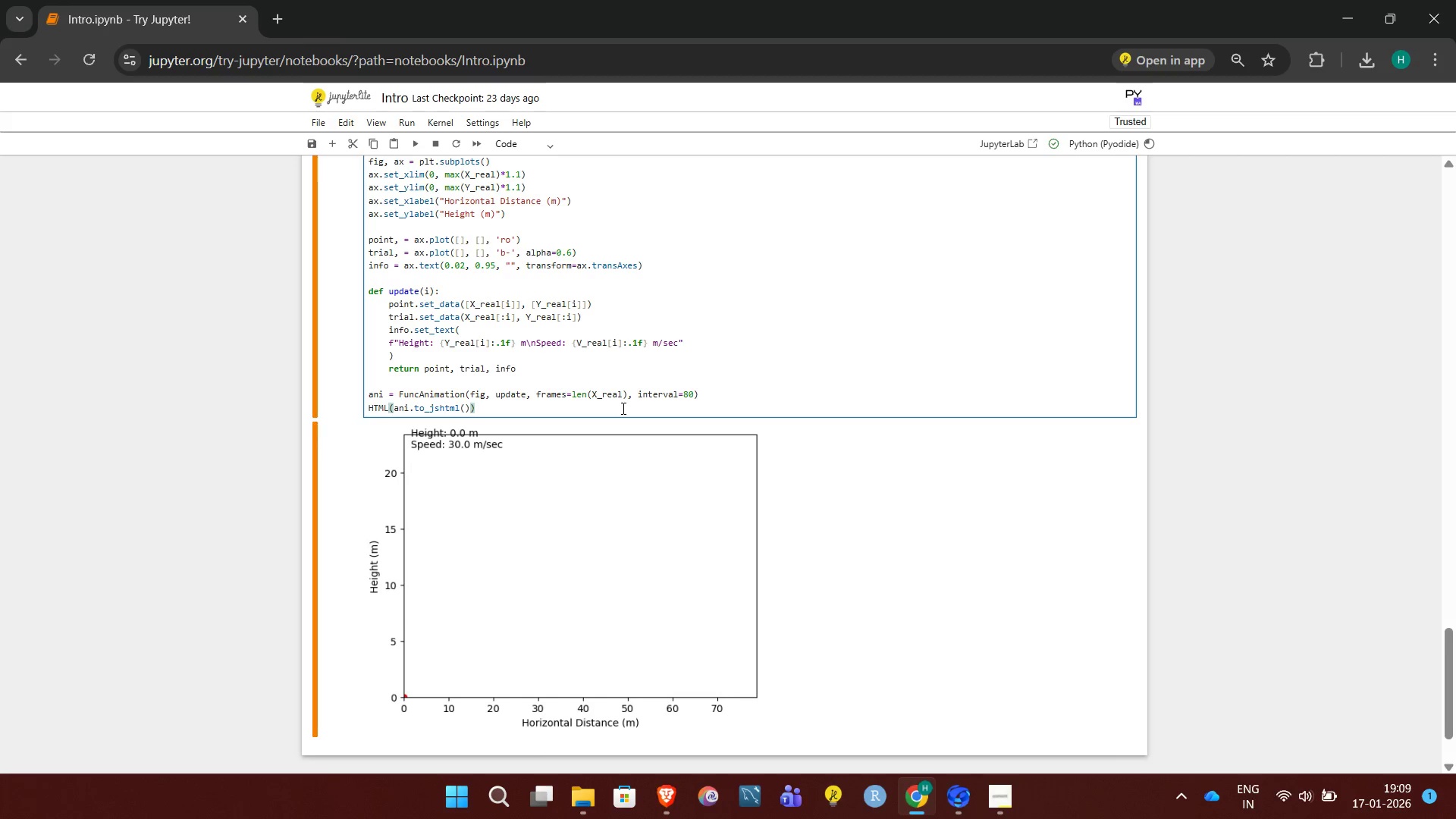 
key(Enter)
 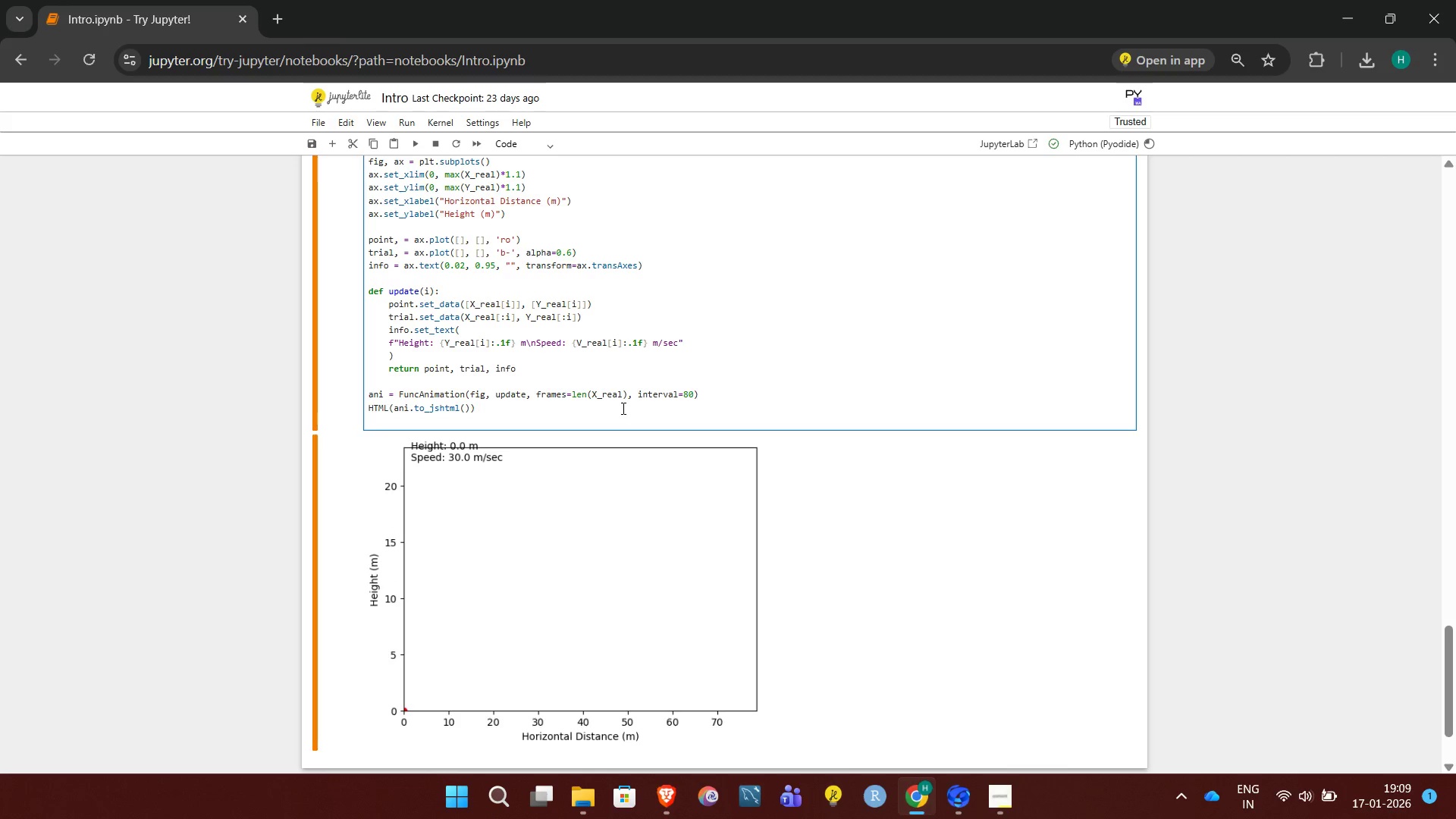 
key(Control+Enter)
 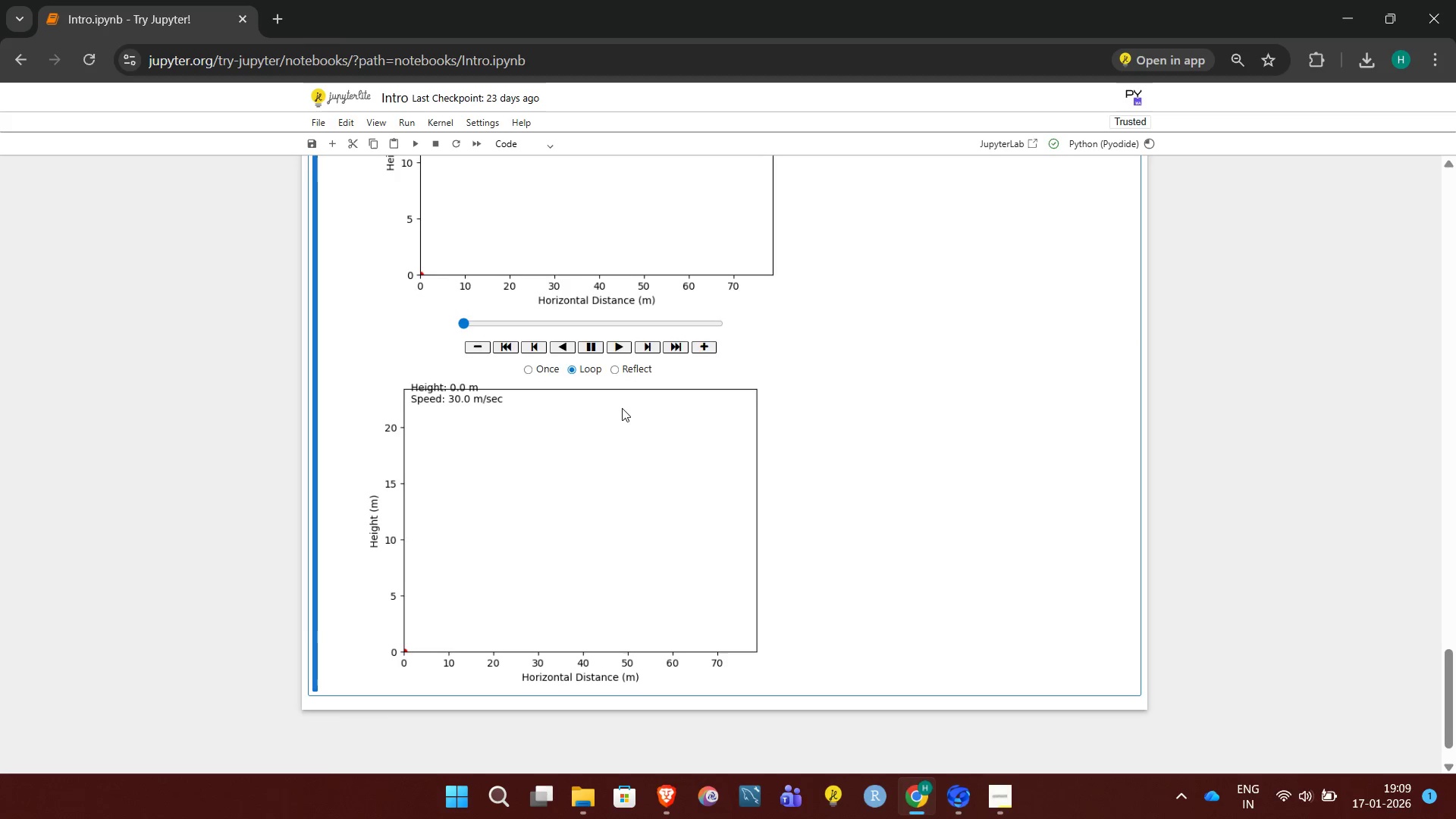 
wait(11.23)
 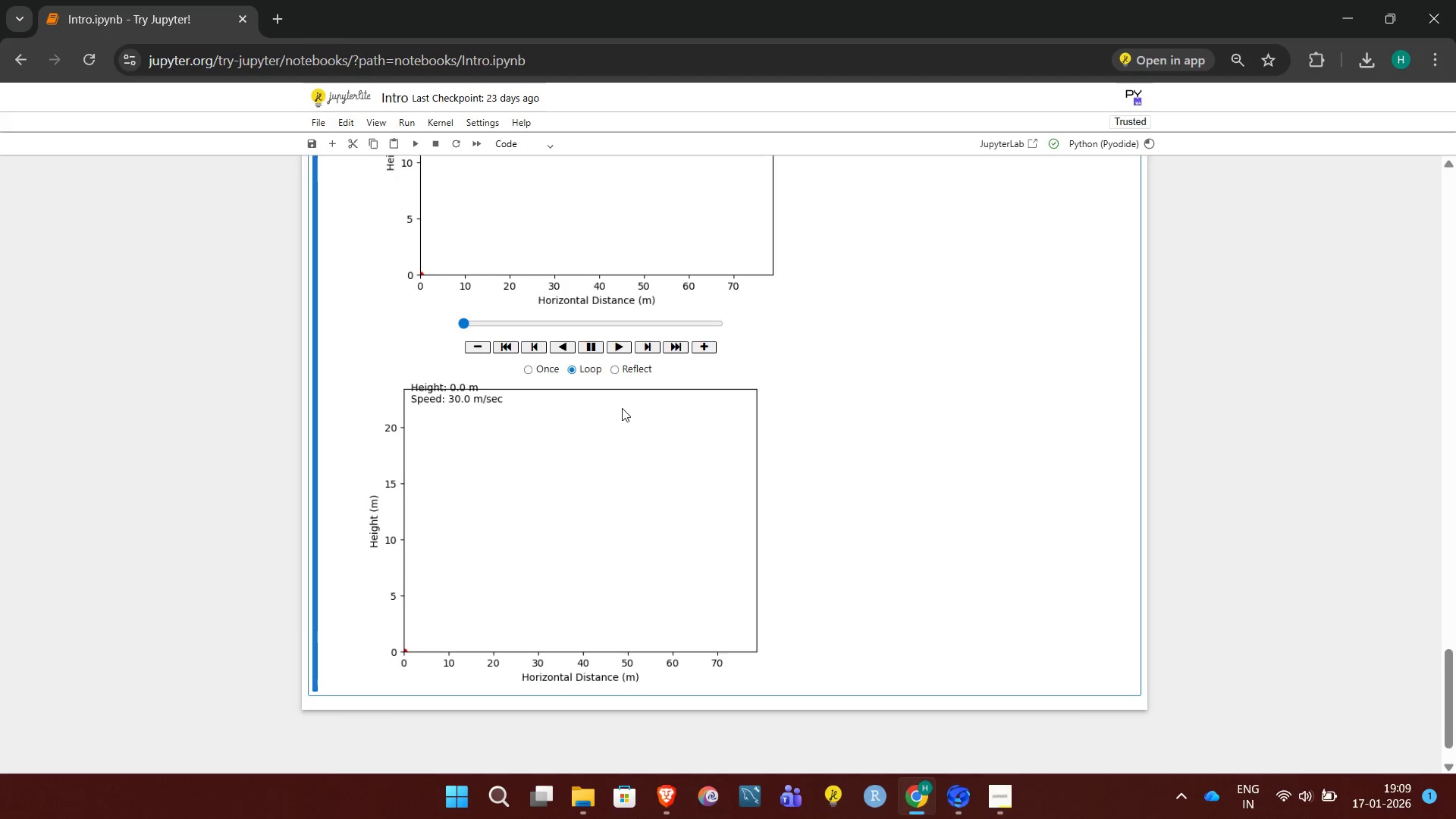 
left_click([553, 278])
 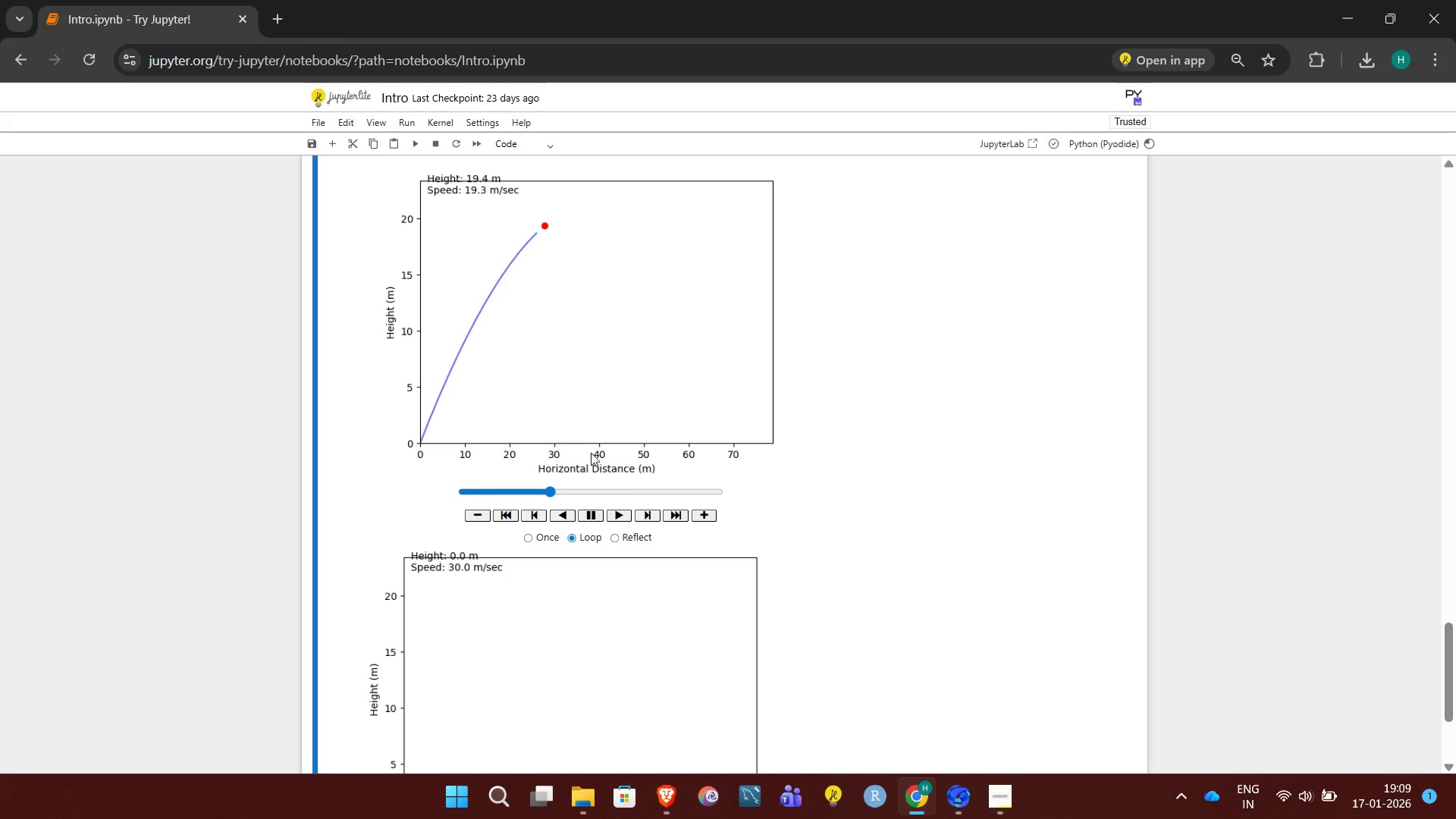 
left_click([585, 494])
 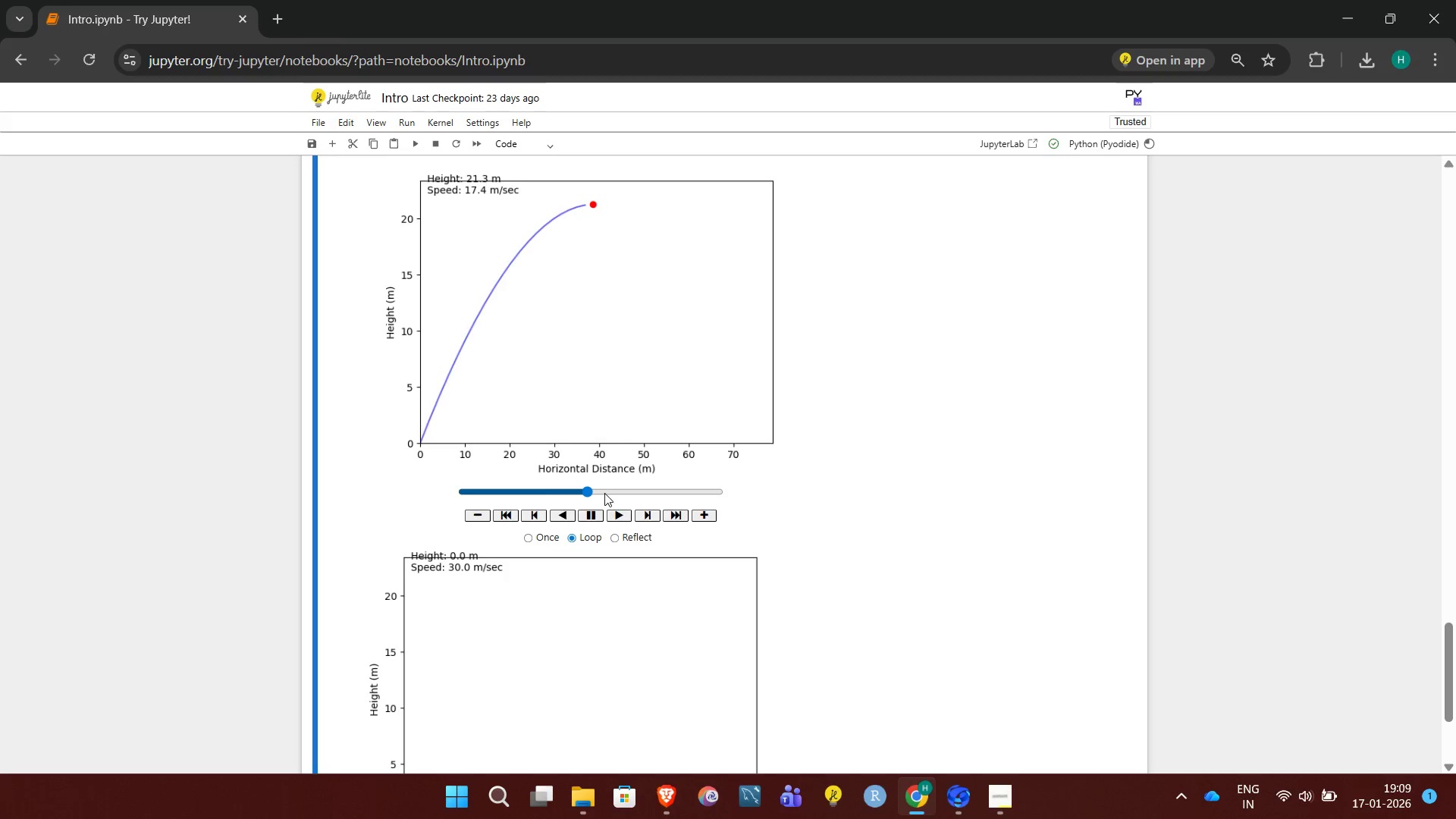 
left_click([607, 493])
 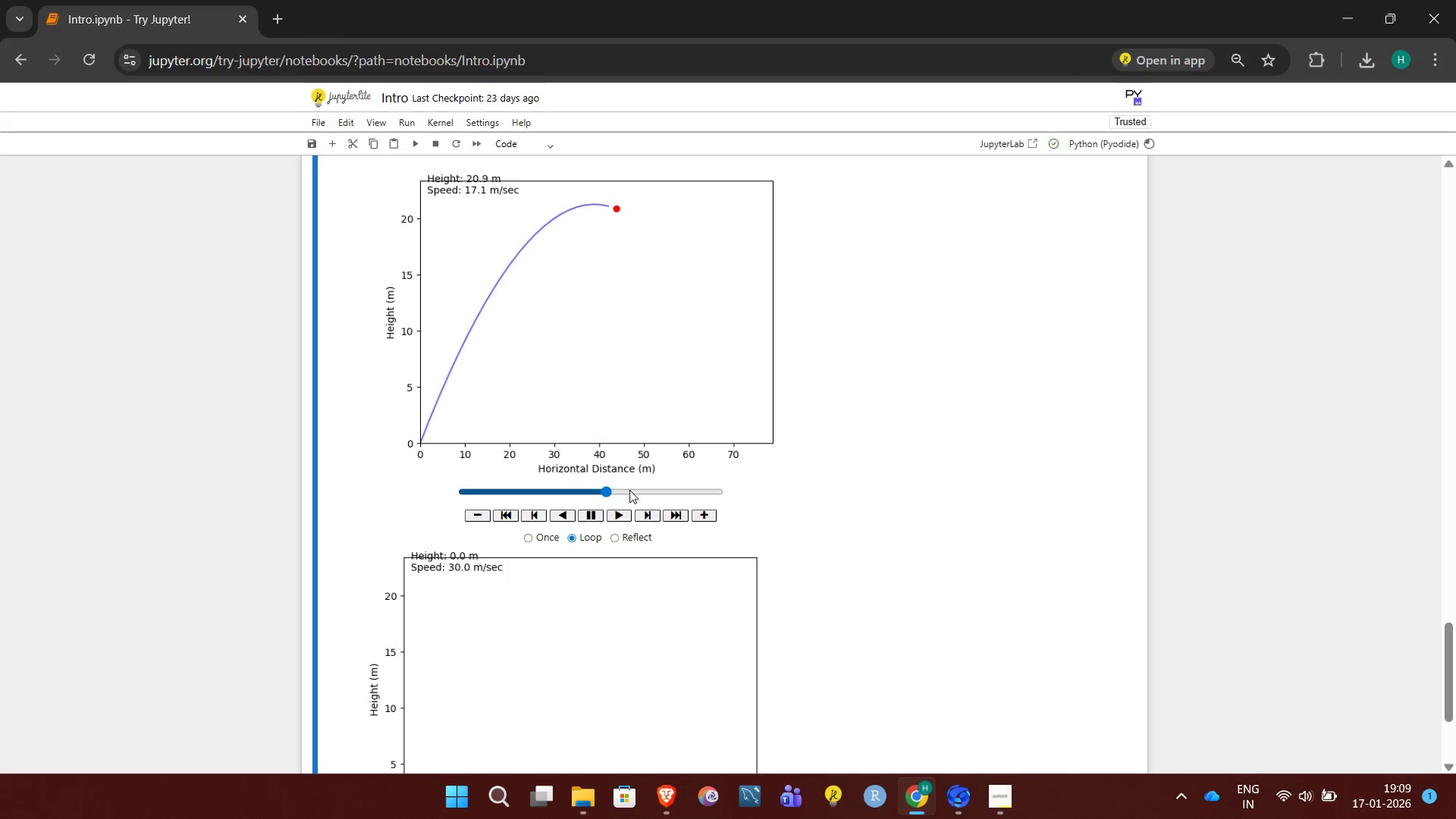 
left_click([632, 489])
 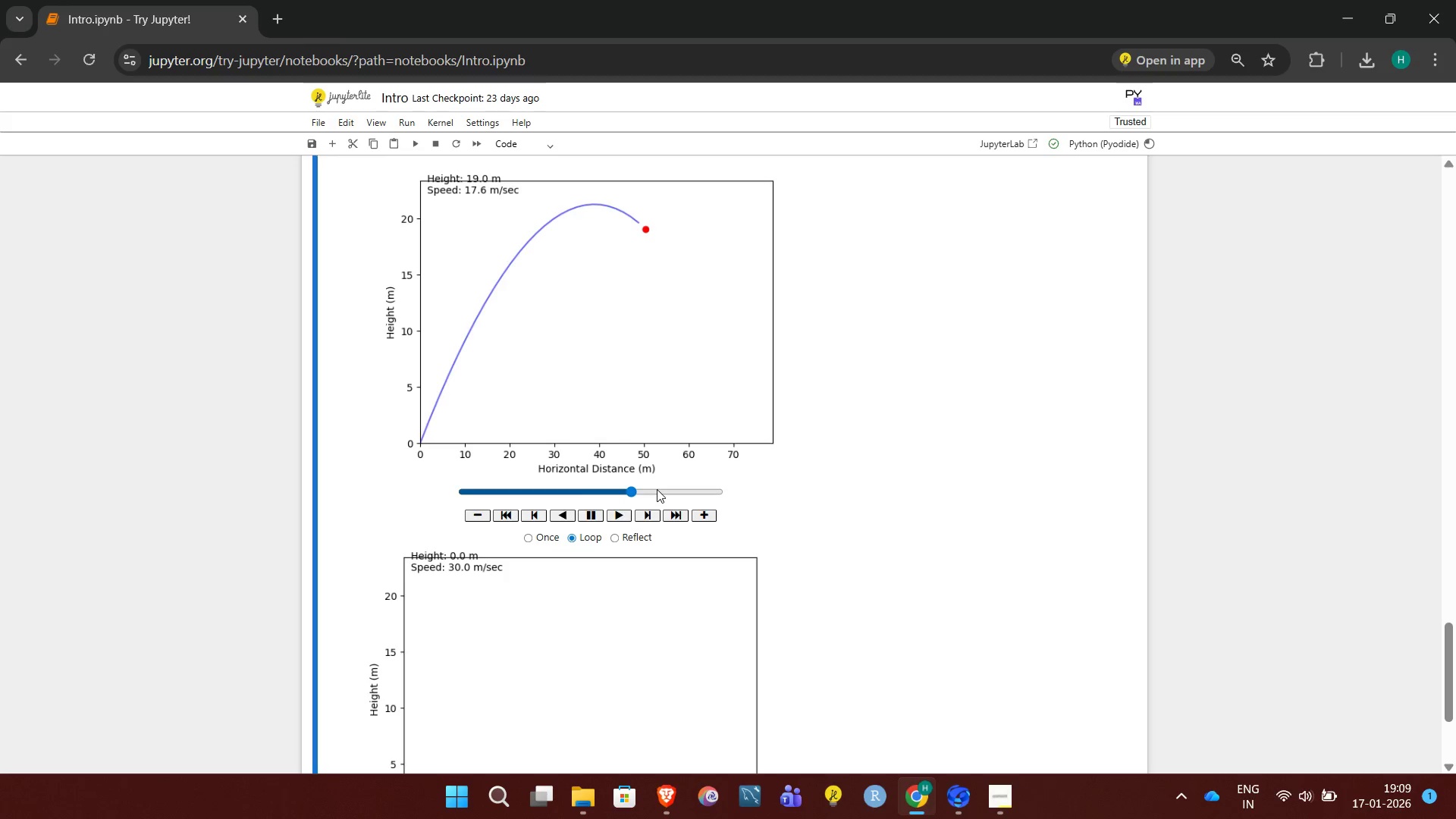 
left_click([657, 489])
 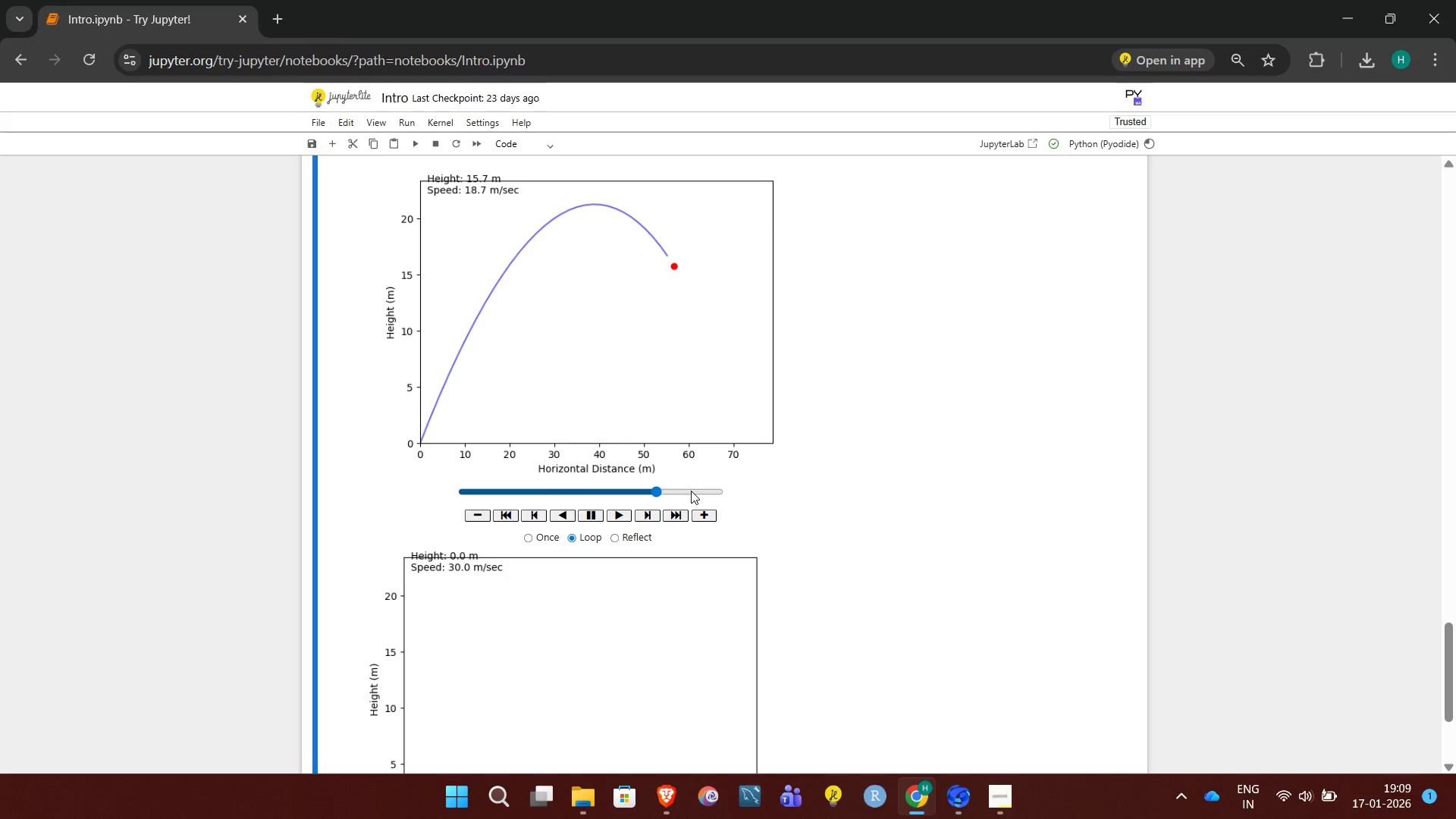 
left_click([692, 491])
 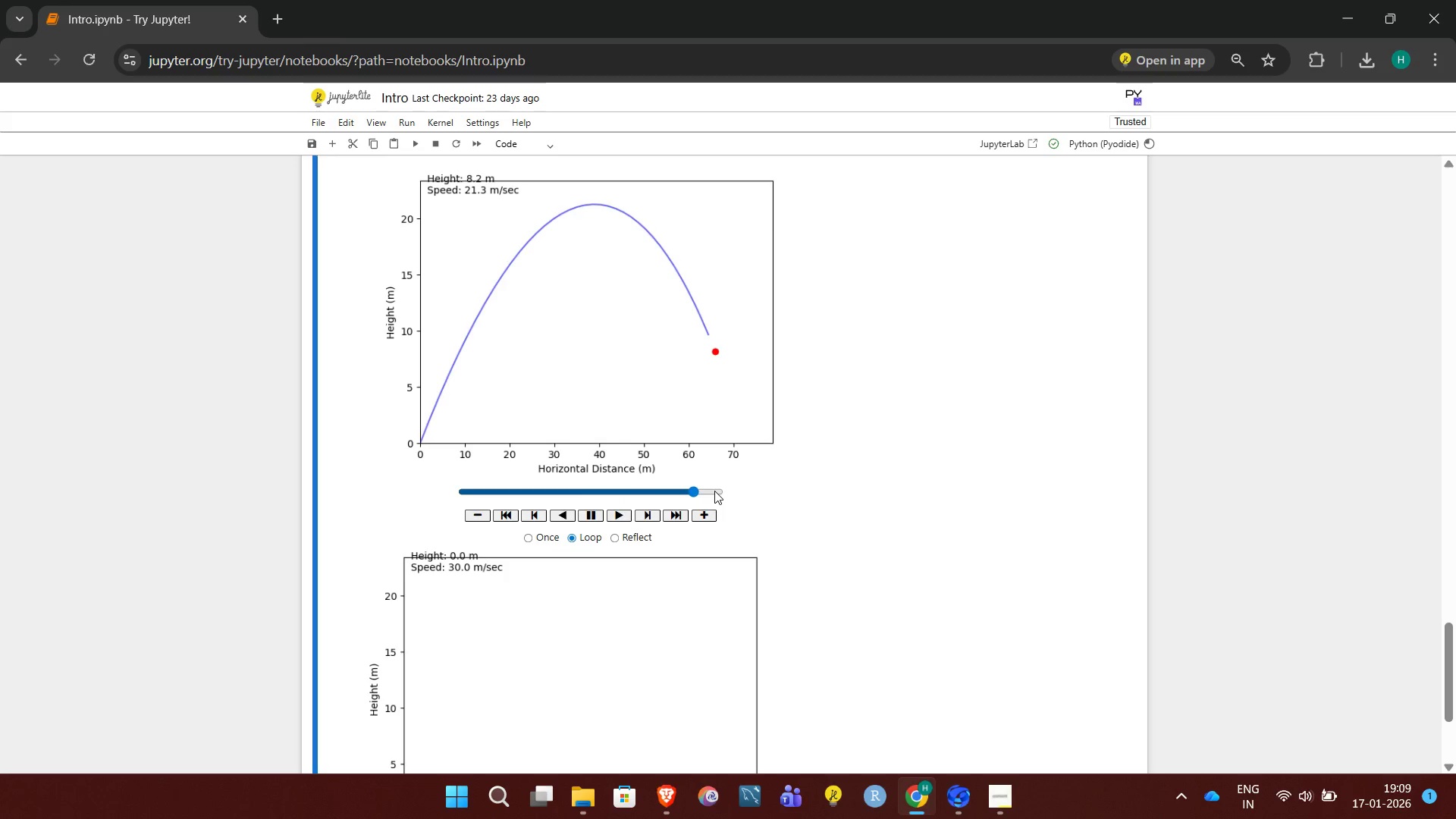 
left_click([714, 491])
 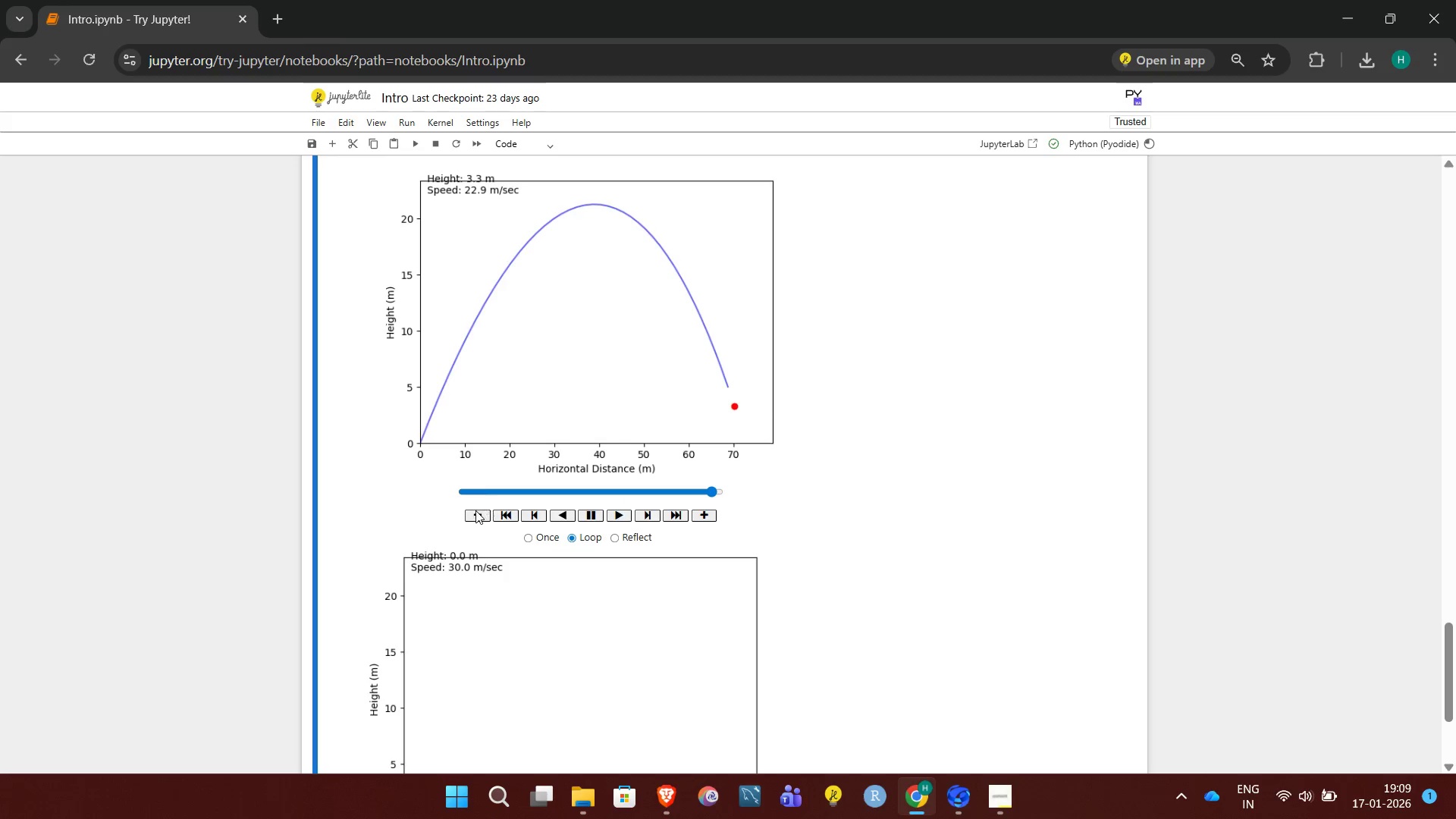 
left_click([475, 514])
 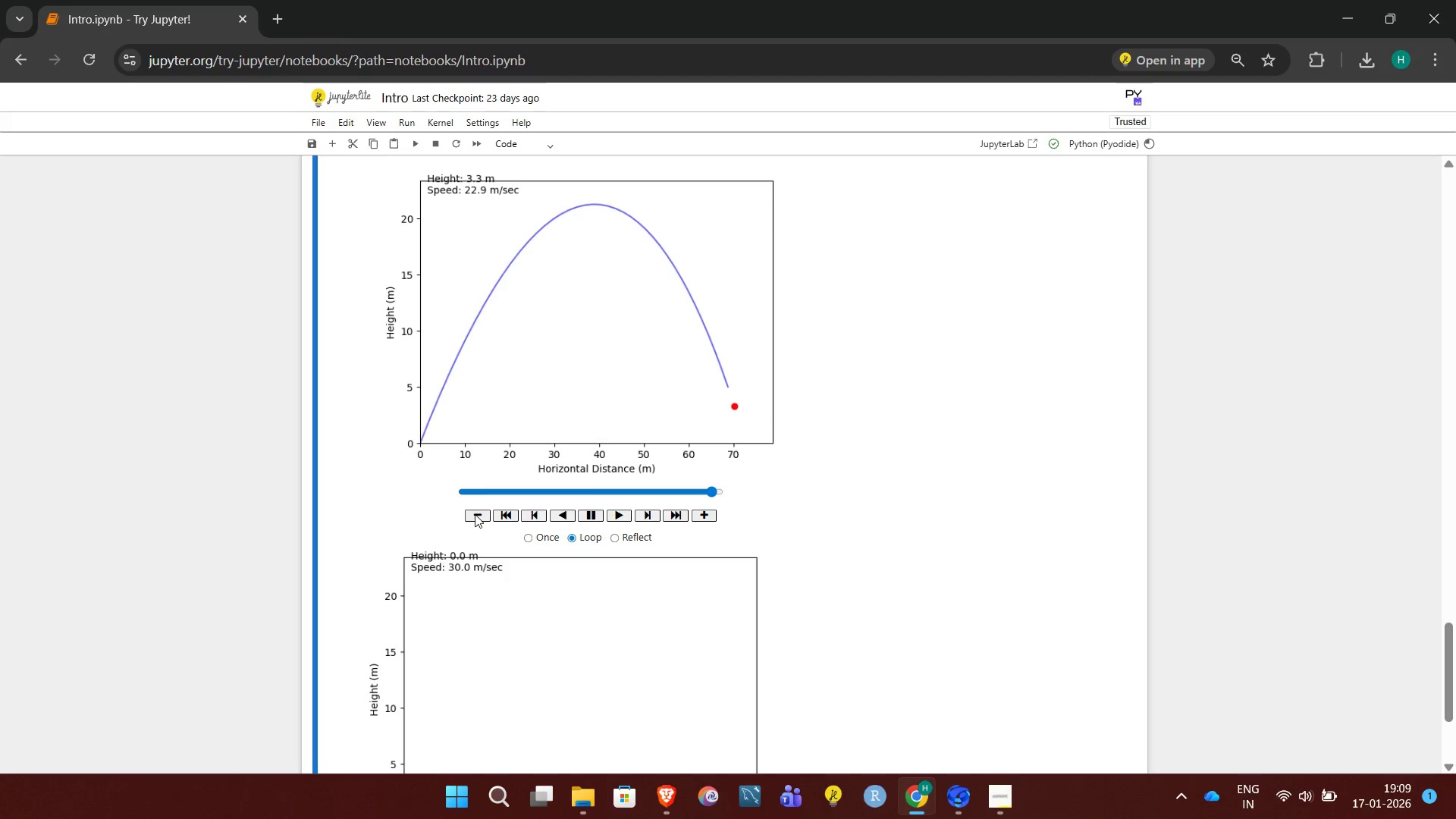 
left_click([475, 514])
 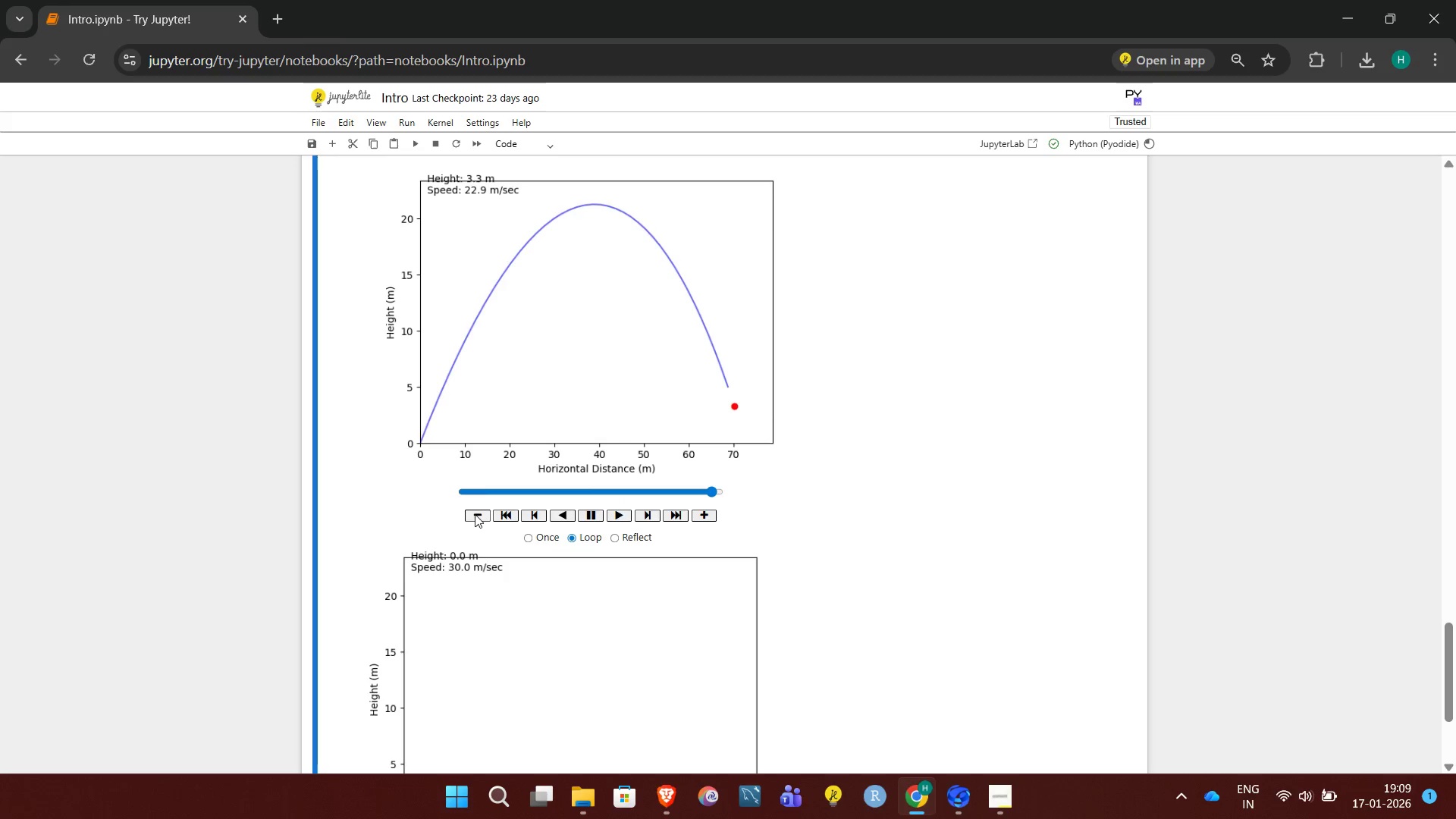 
left_click([475, 514])
 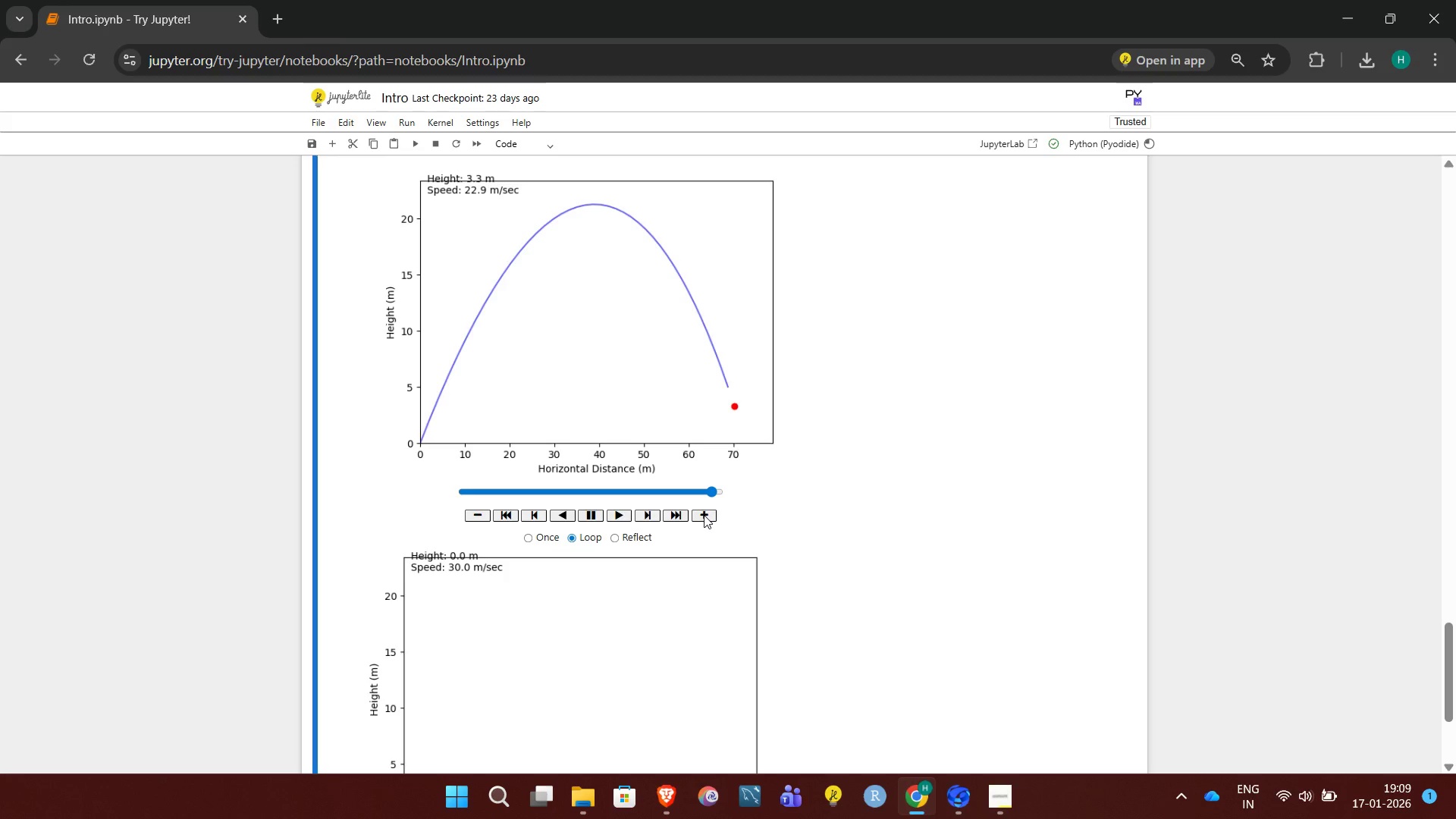 
left_click([704, 516])